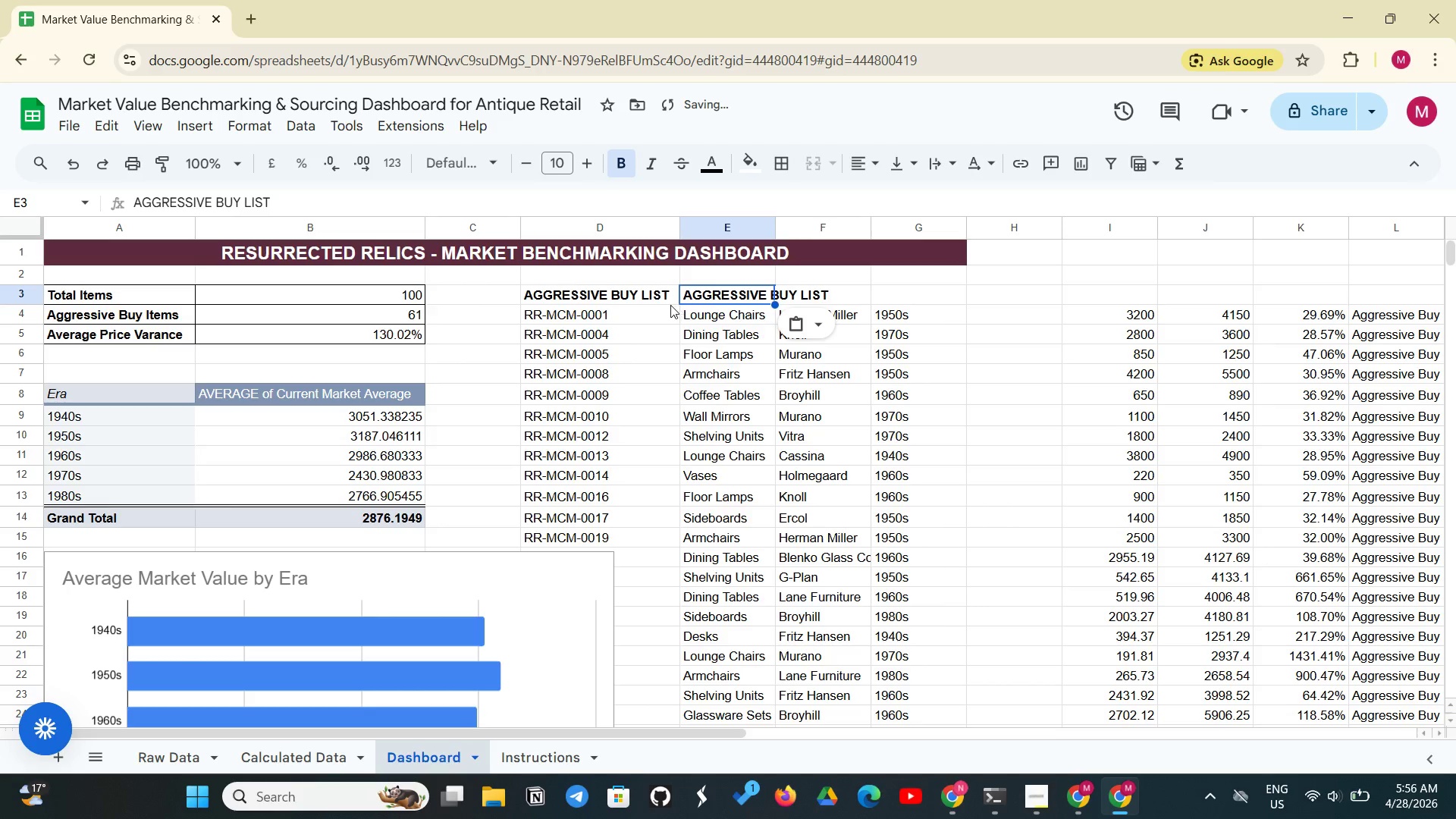 
left_click([666, 304])
 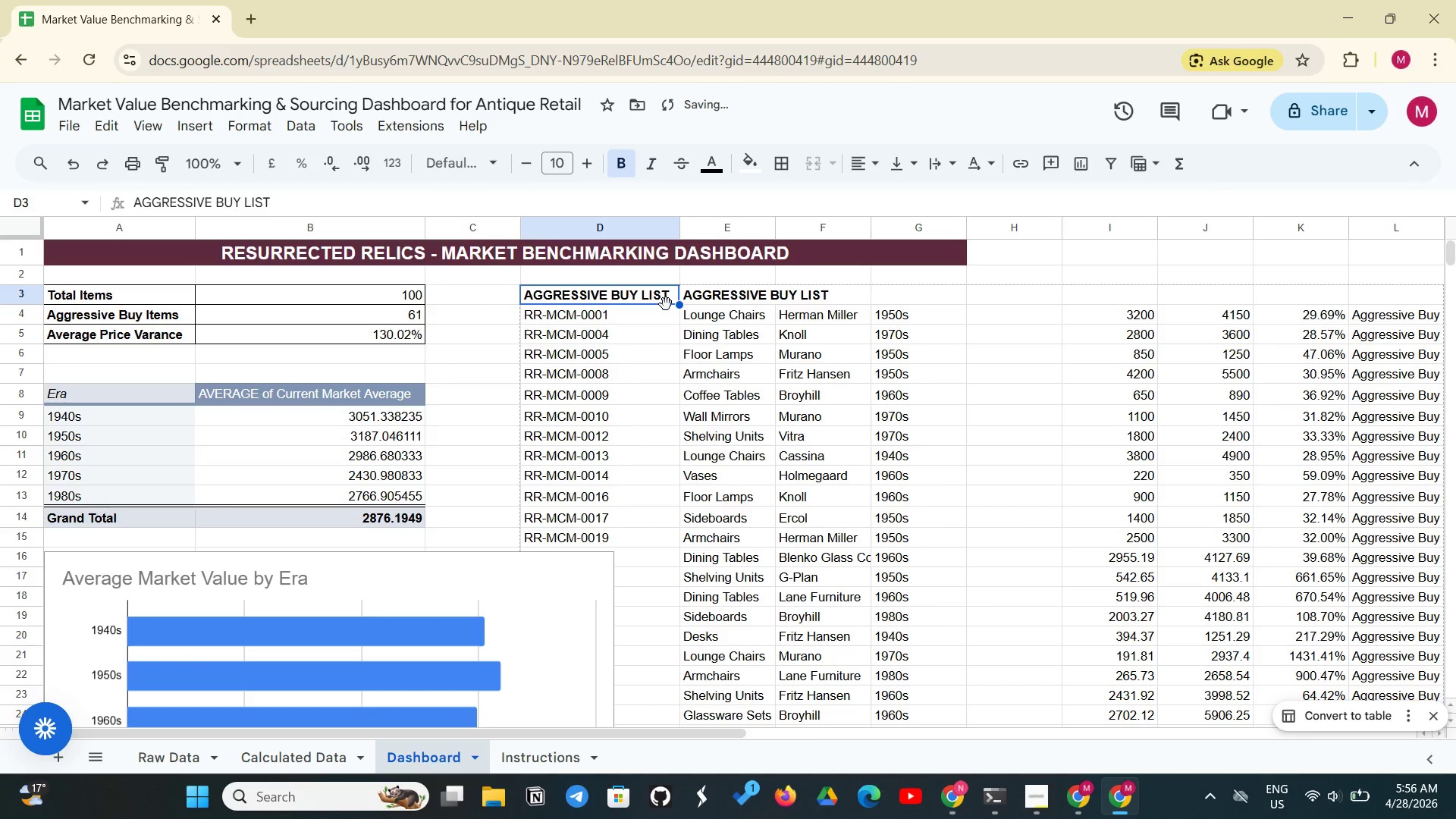 
key(Backspace)
 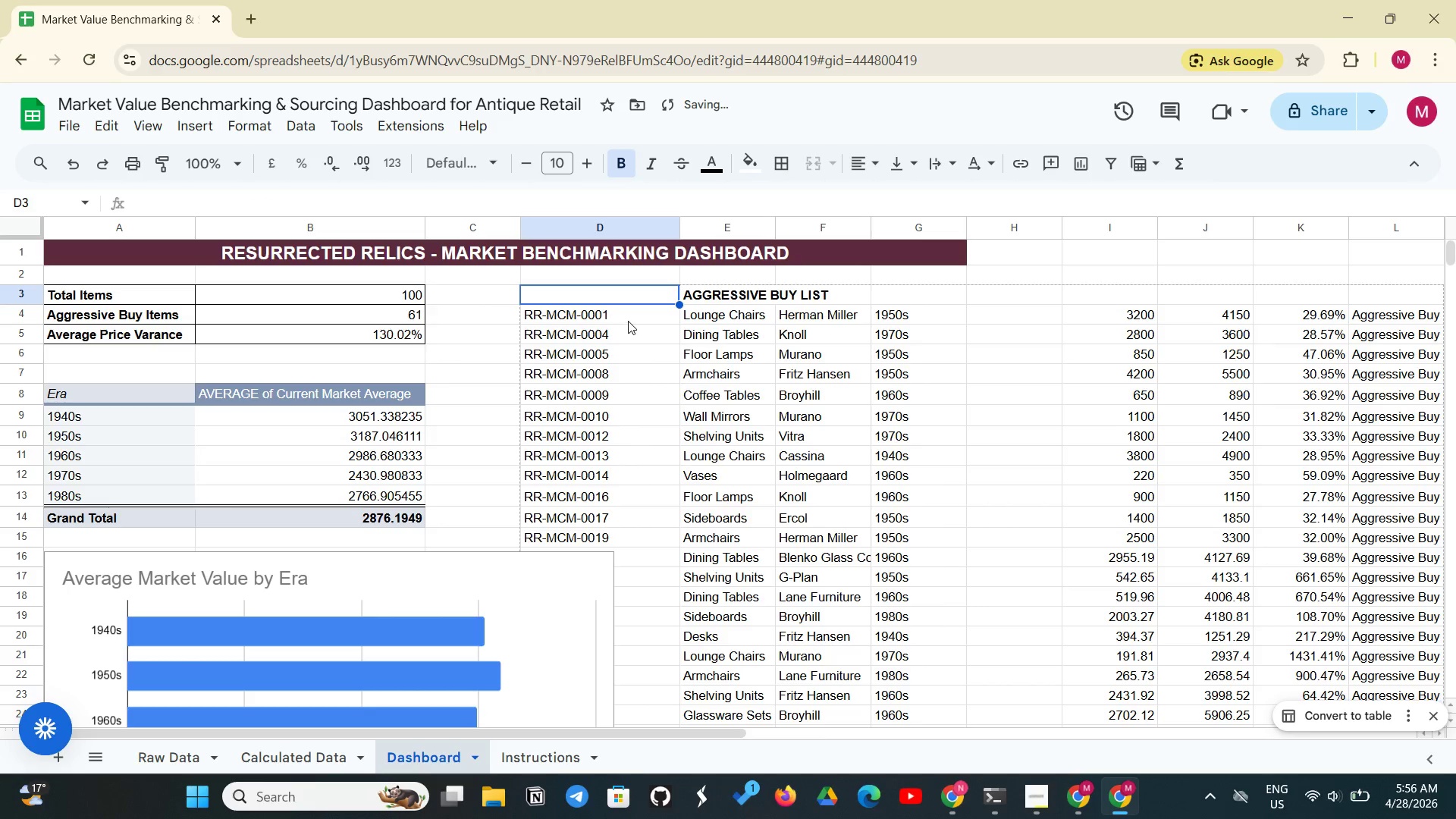 
left_click([631, 318])
 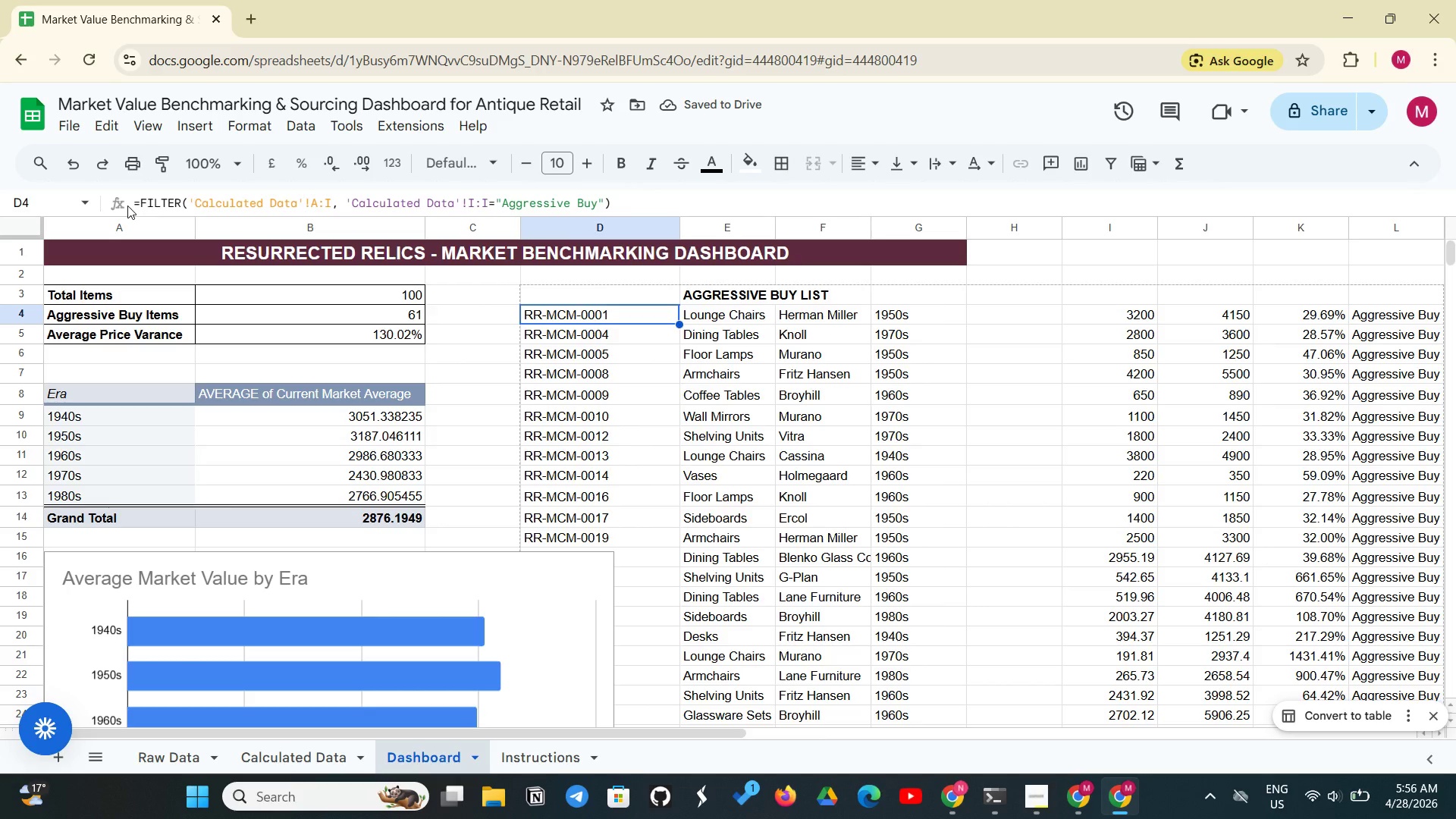 
left_click_drag(start_coordinate=[133, 202], to_coordinate=[630, 202])
 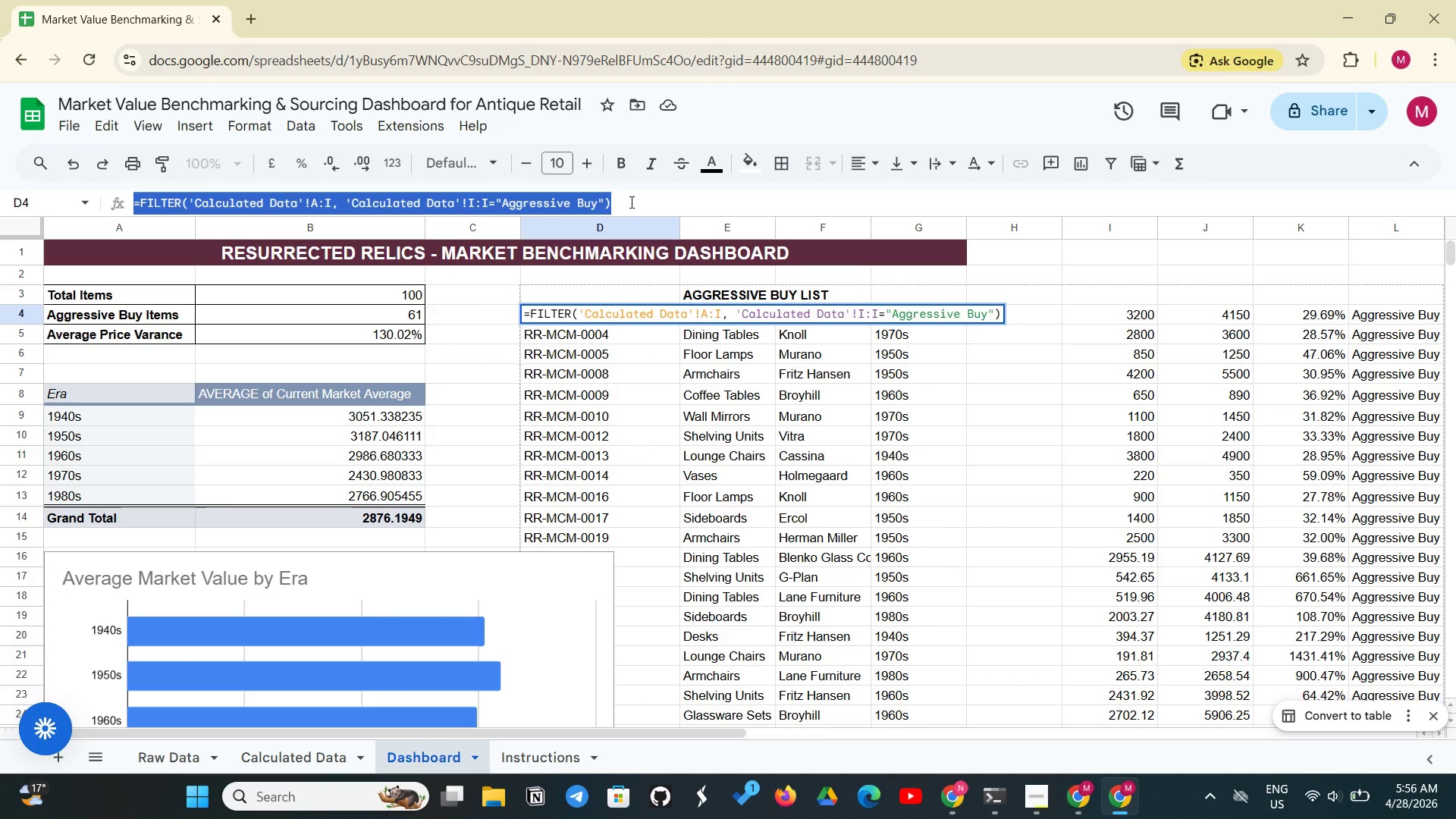 
key(Control+C)
 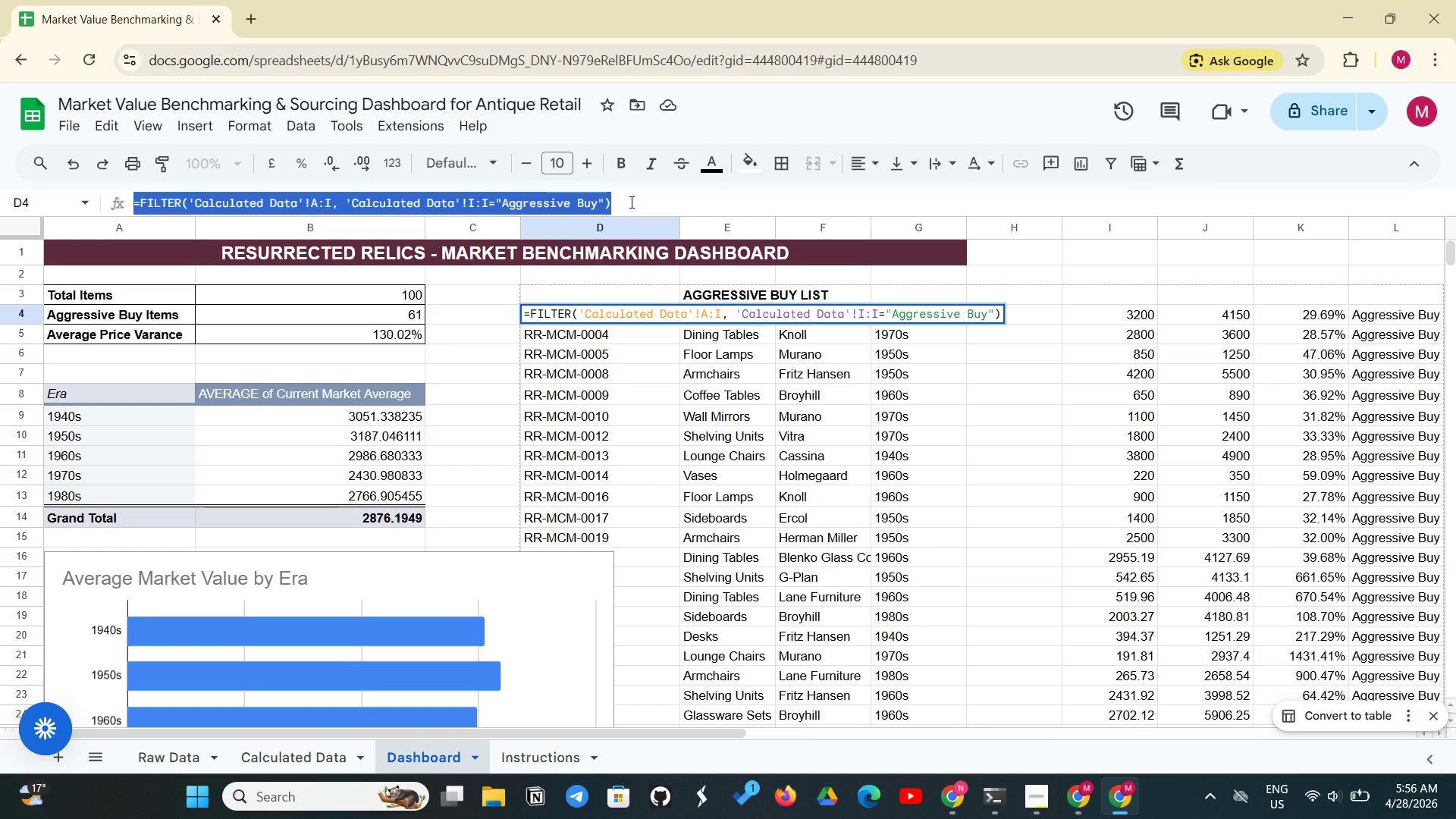 
key(Backspace)
 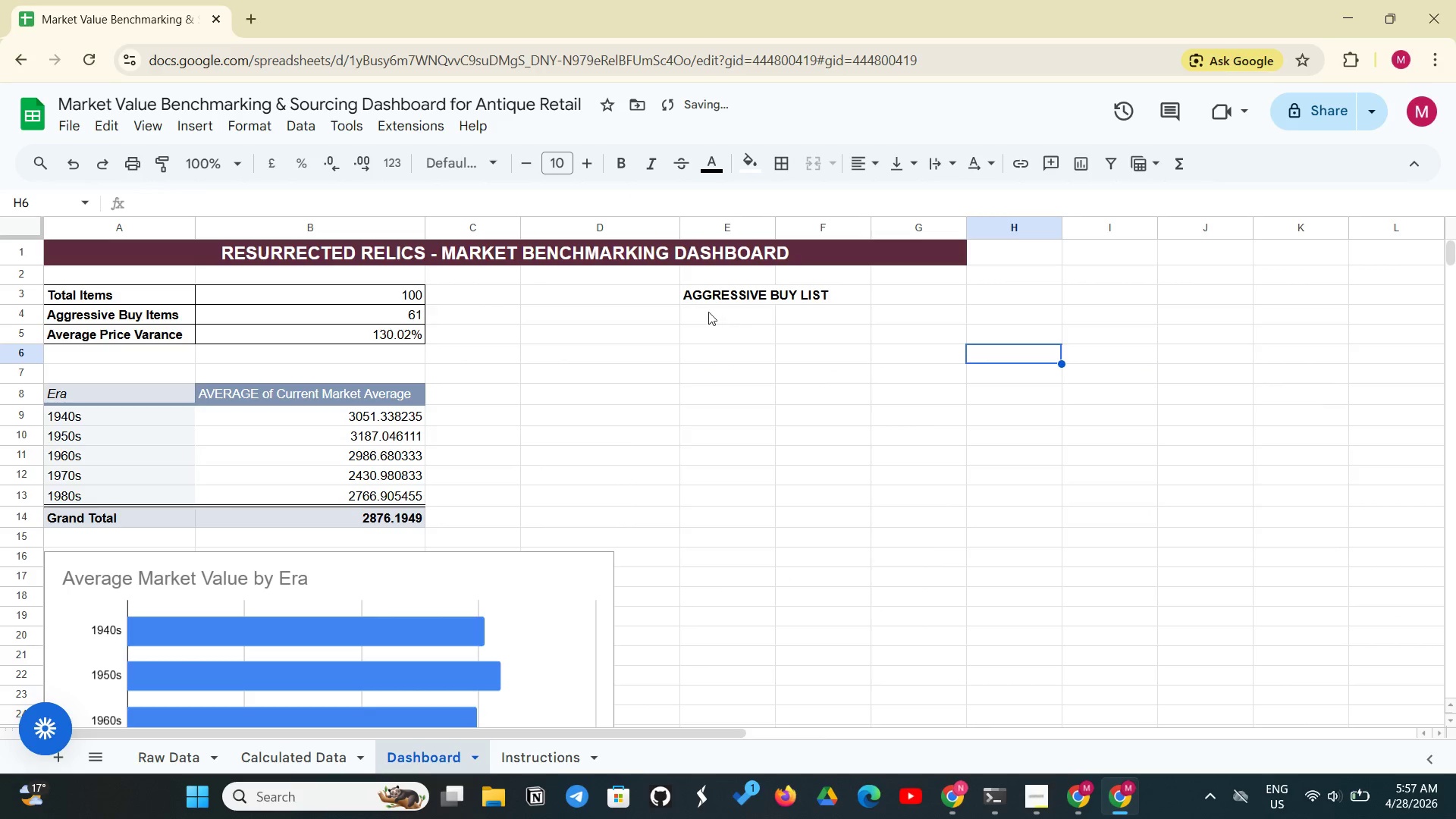 
wait(5.01)
 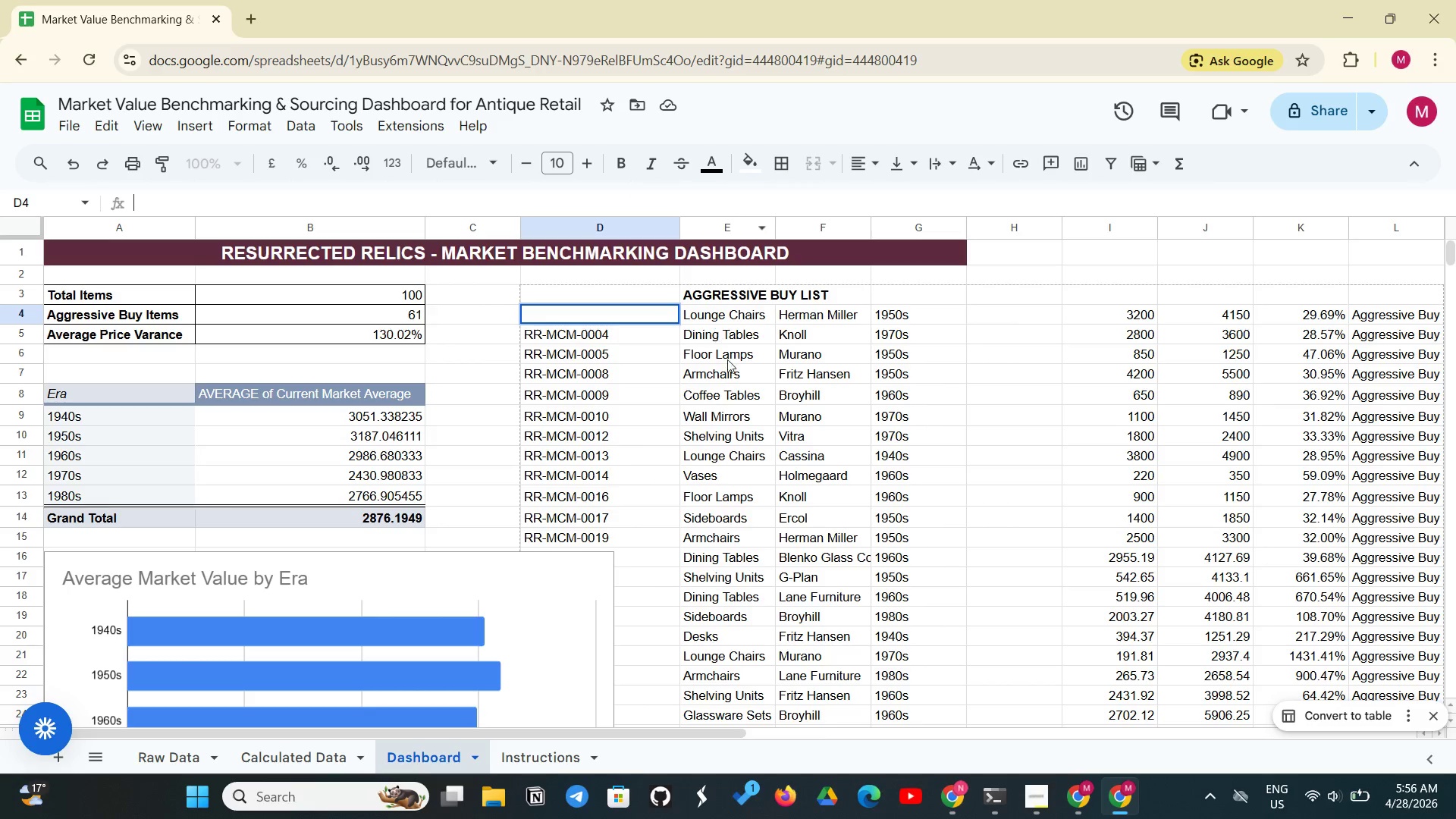 
left_click_drag(start_coordinate=[776, 230], to_coordinate=[855, 221])
 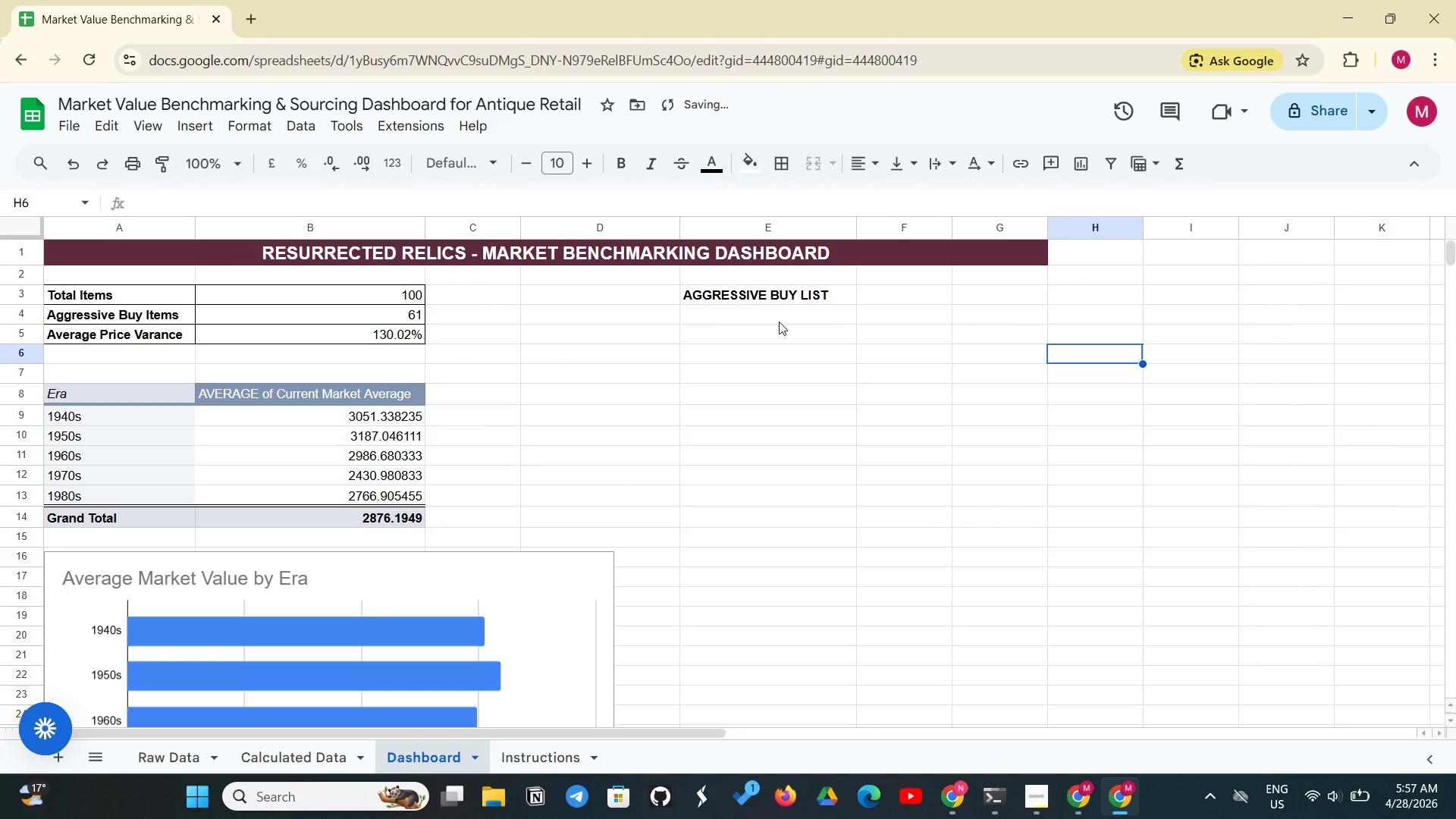 
left_click([798, 315])
 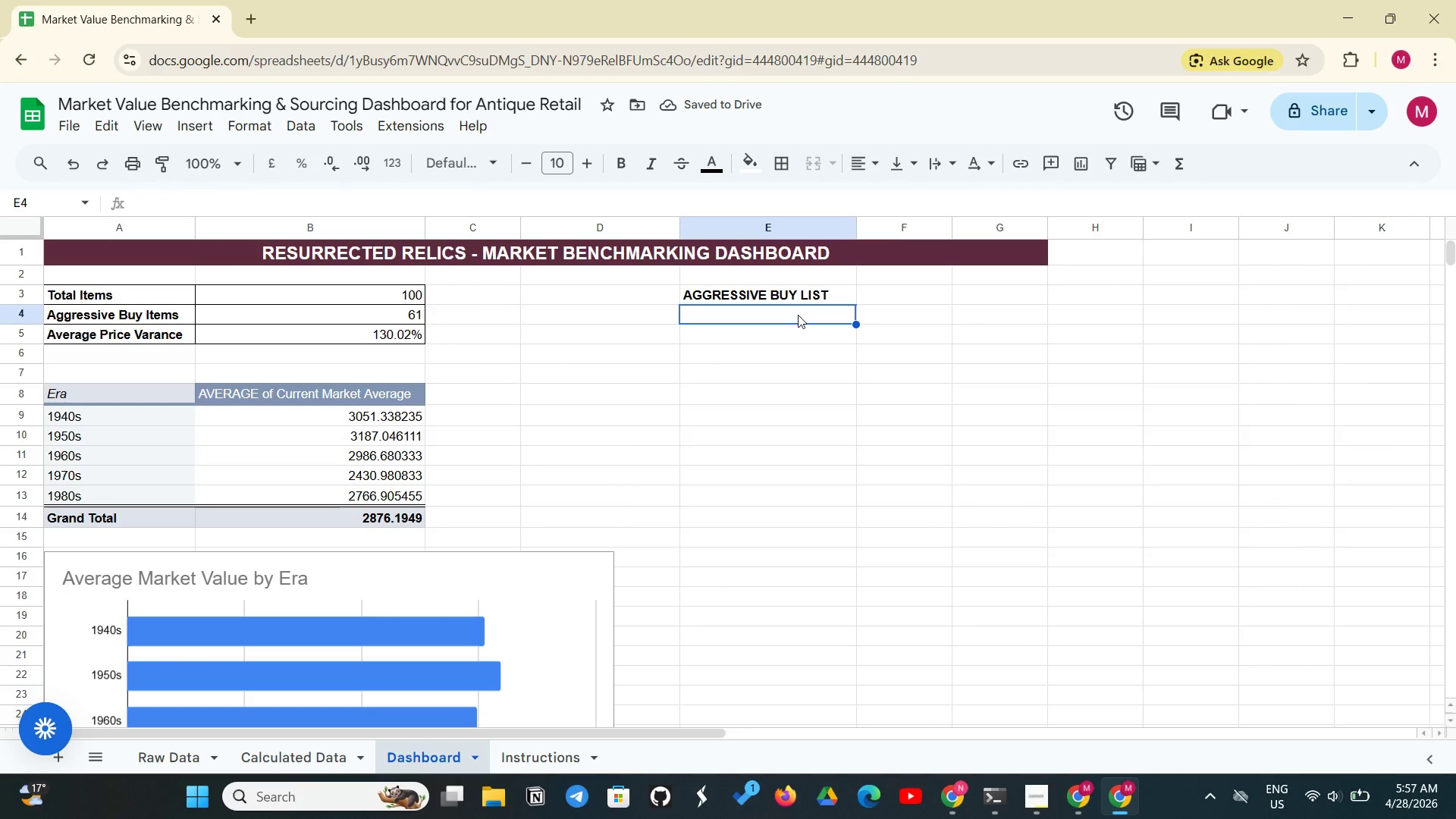 
key(Control+V)
 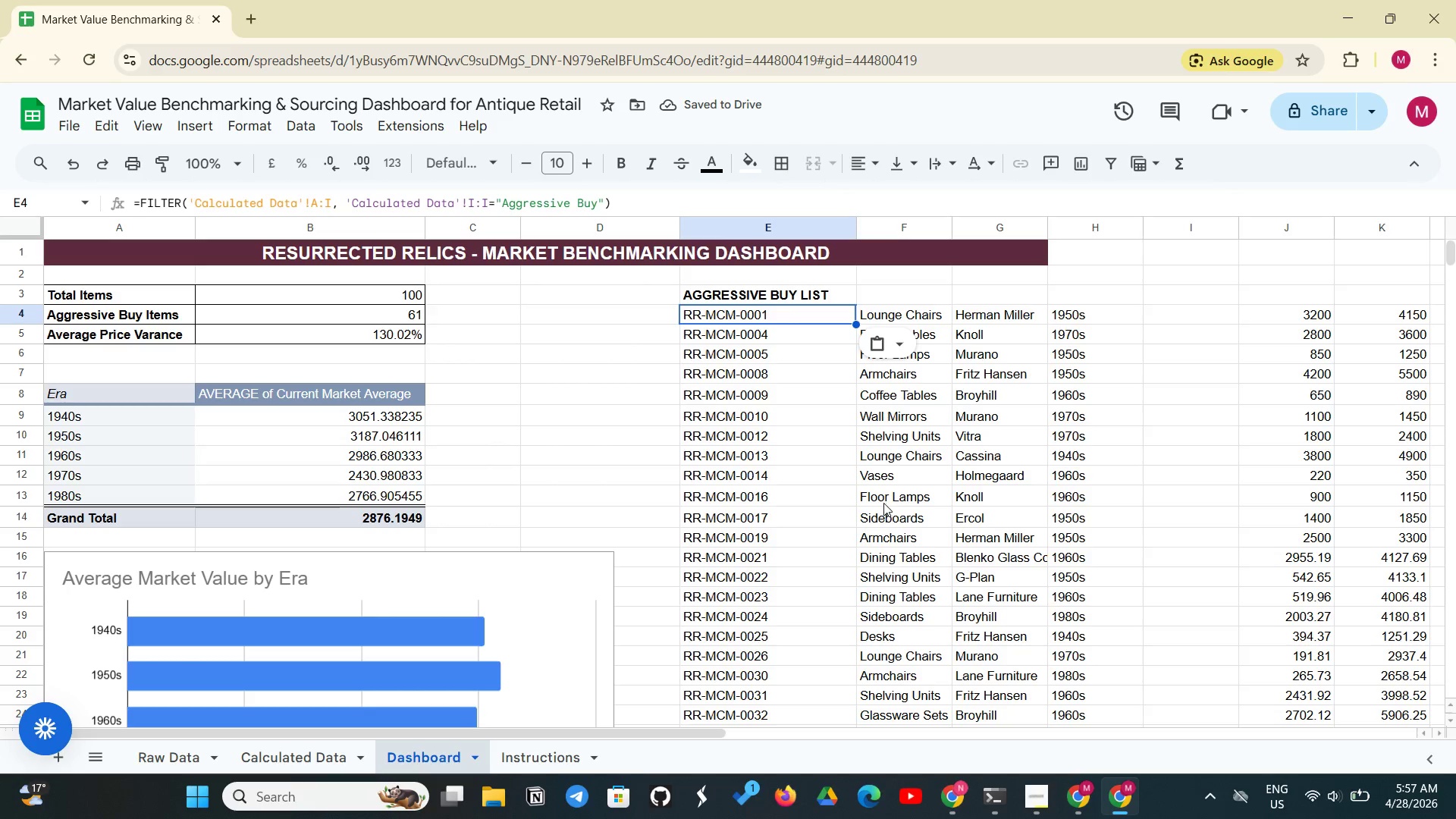 
scroll: coordinate [850, 481], scroll_direction: down, amount: 11.0
 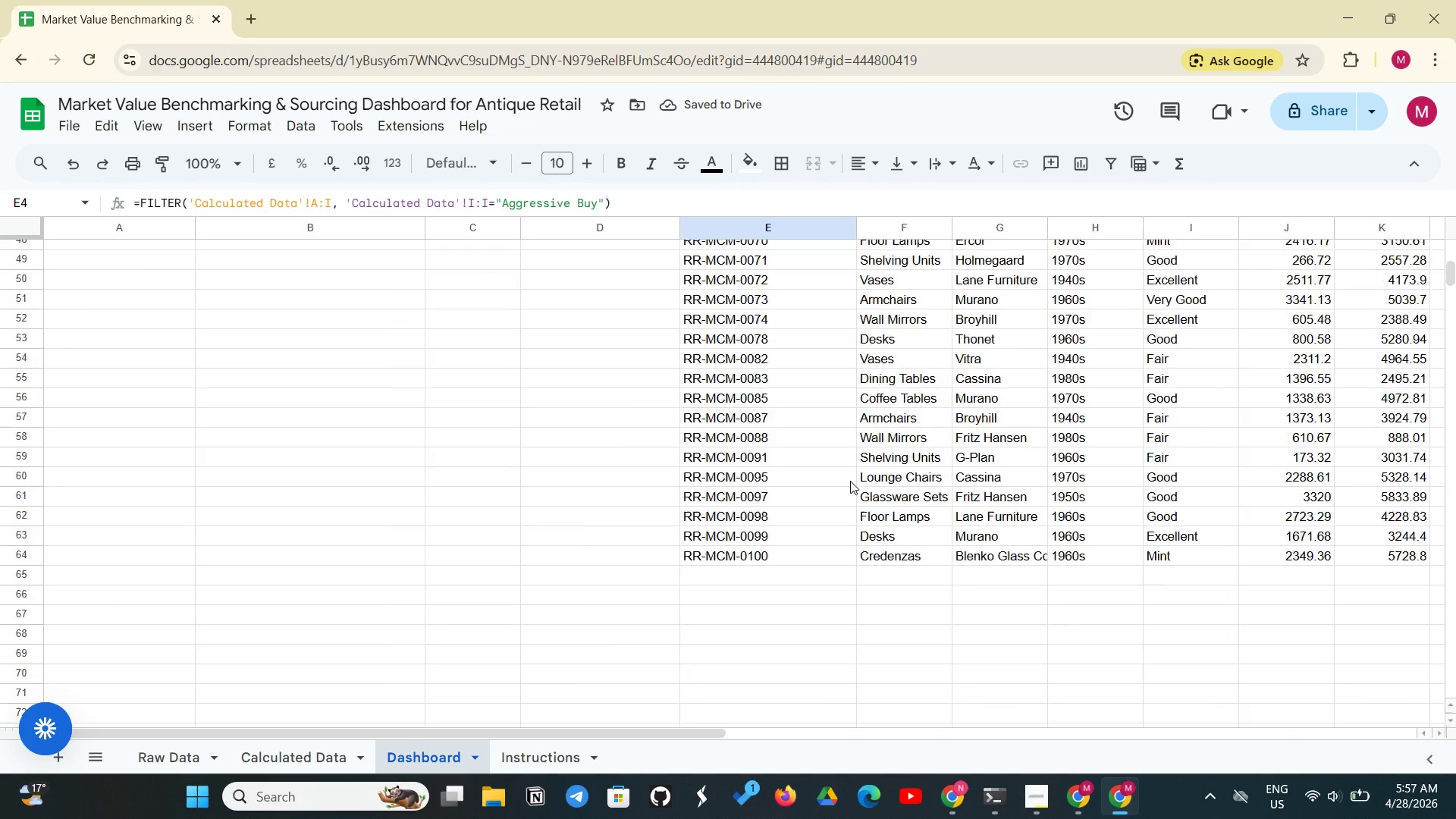 
scroll: coordinate [850, 481], scroll_direction: up, amount: 13.0
 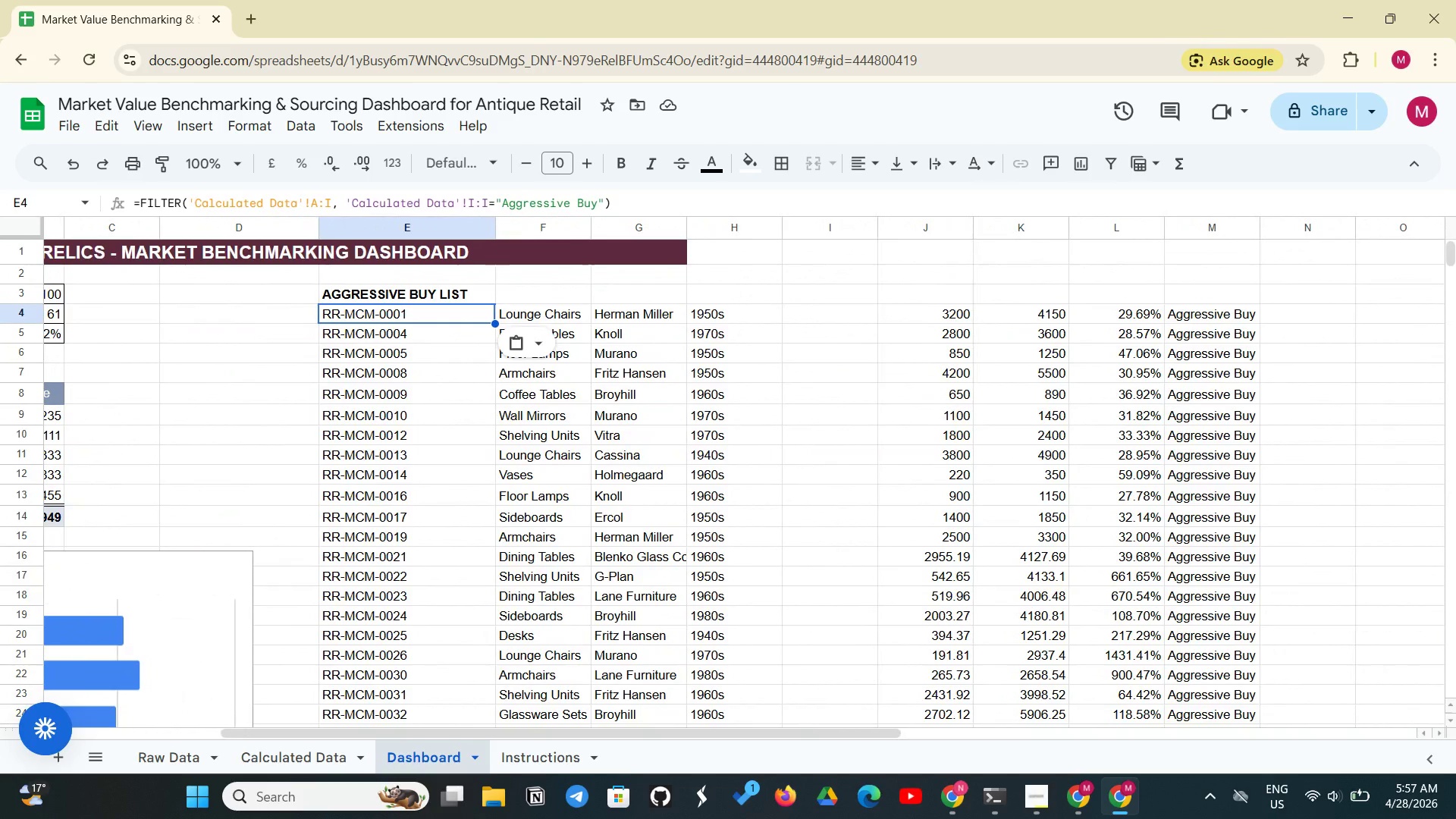 
wait(37.03)
 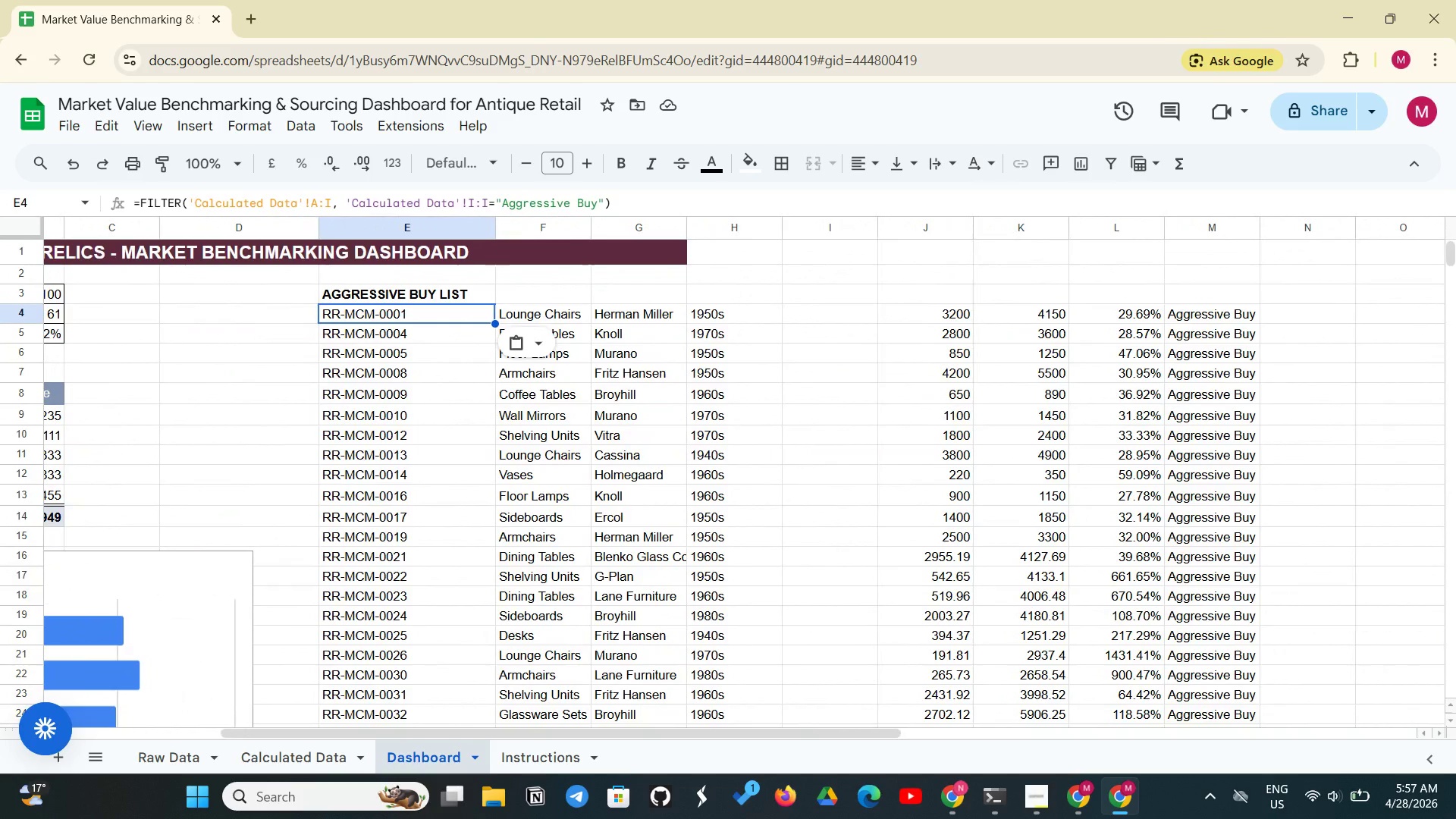 
left_click([834, 313])
 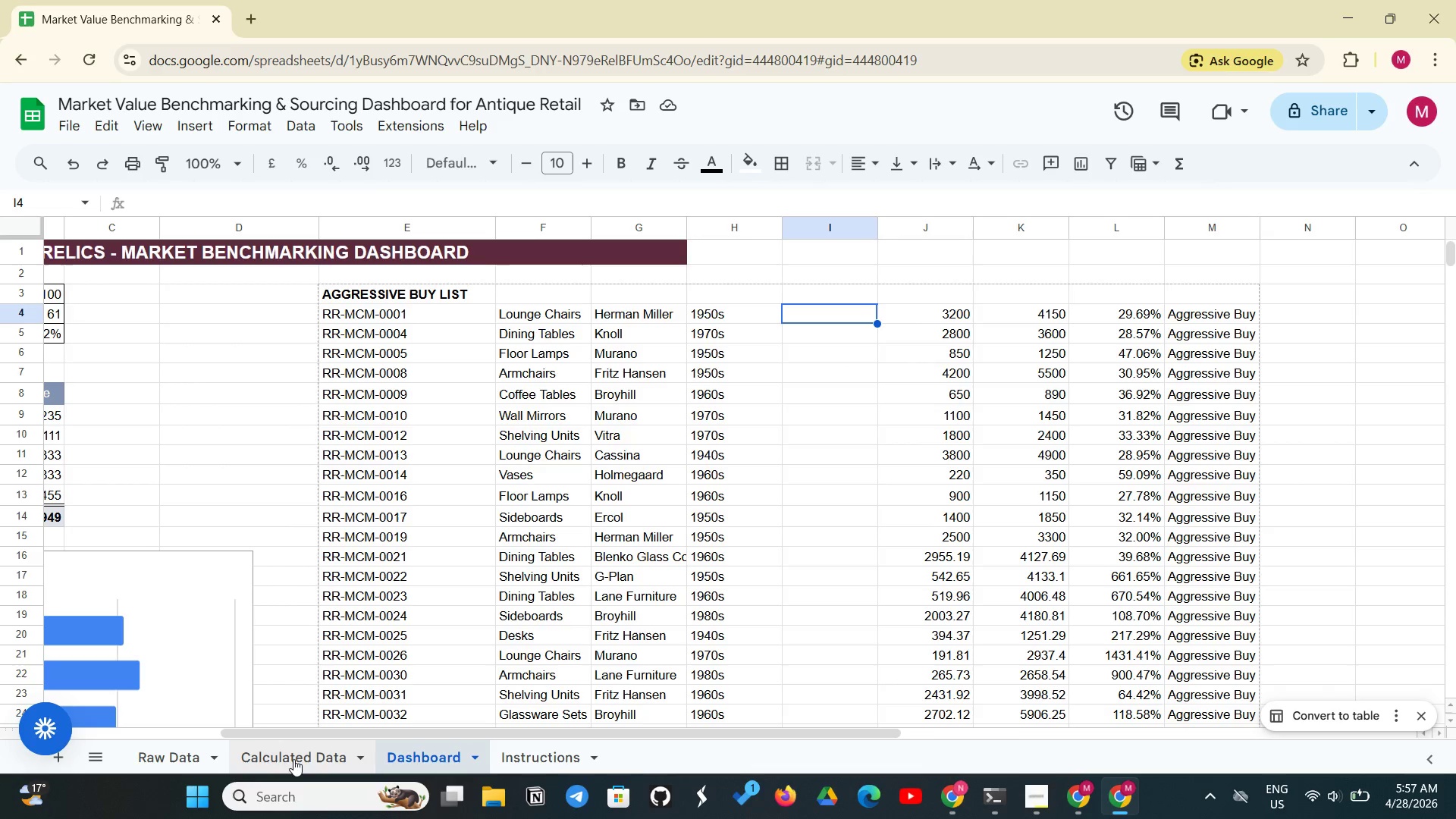 
left_click([280, 749])
 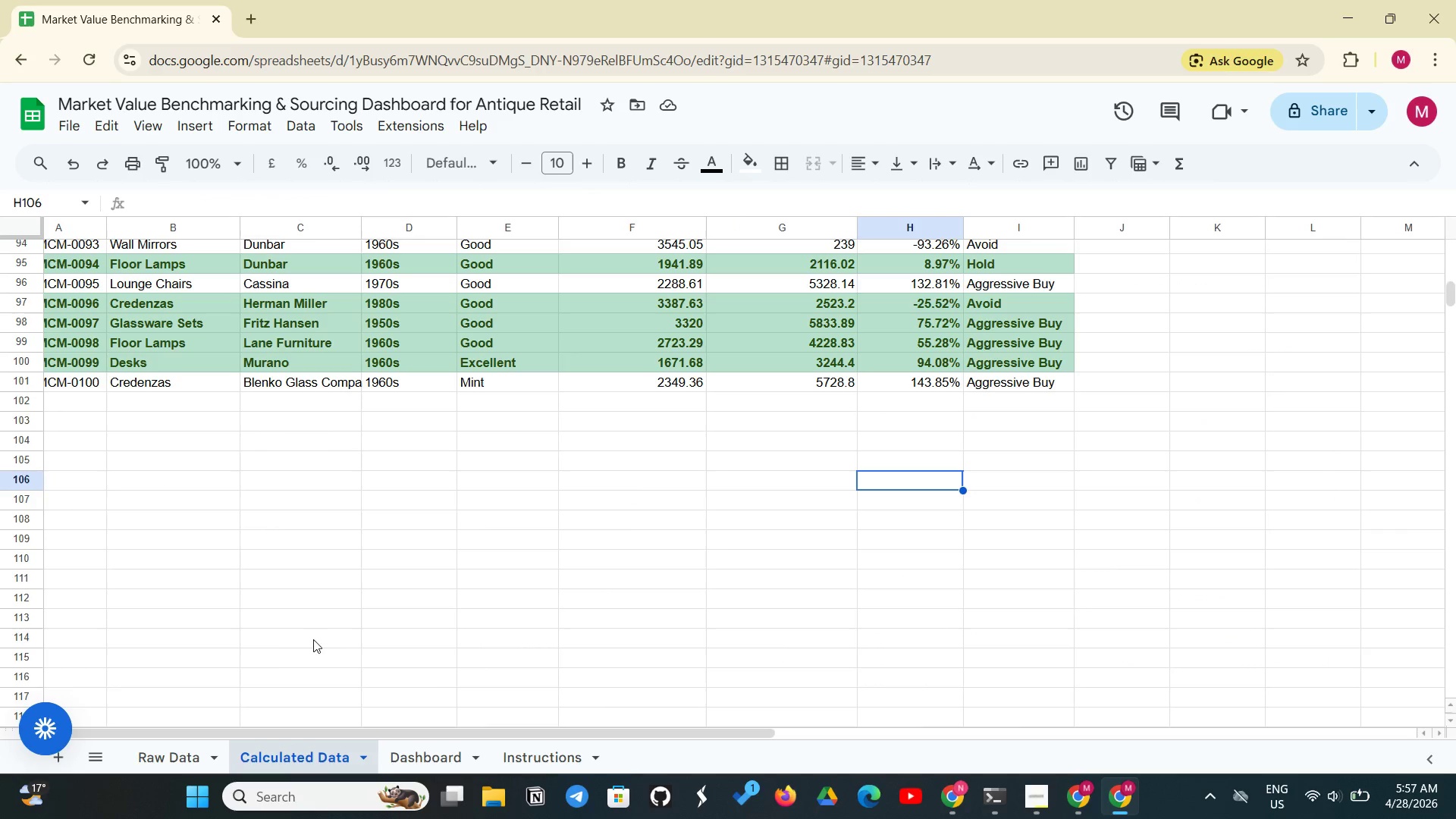 
left_click([317, 629])
 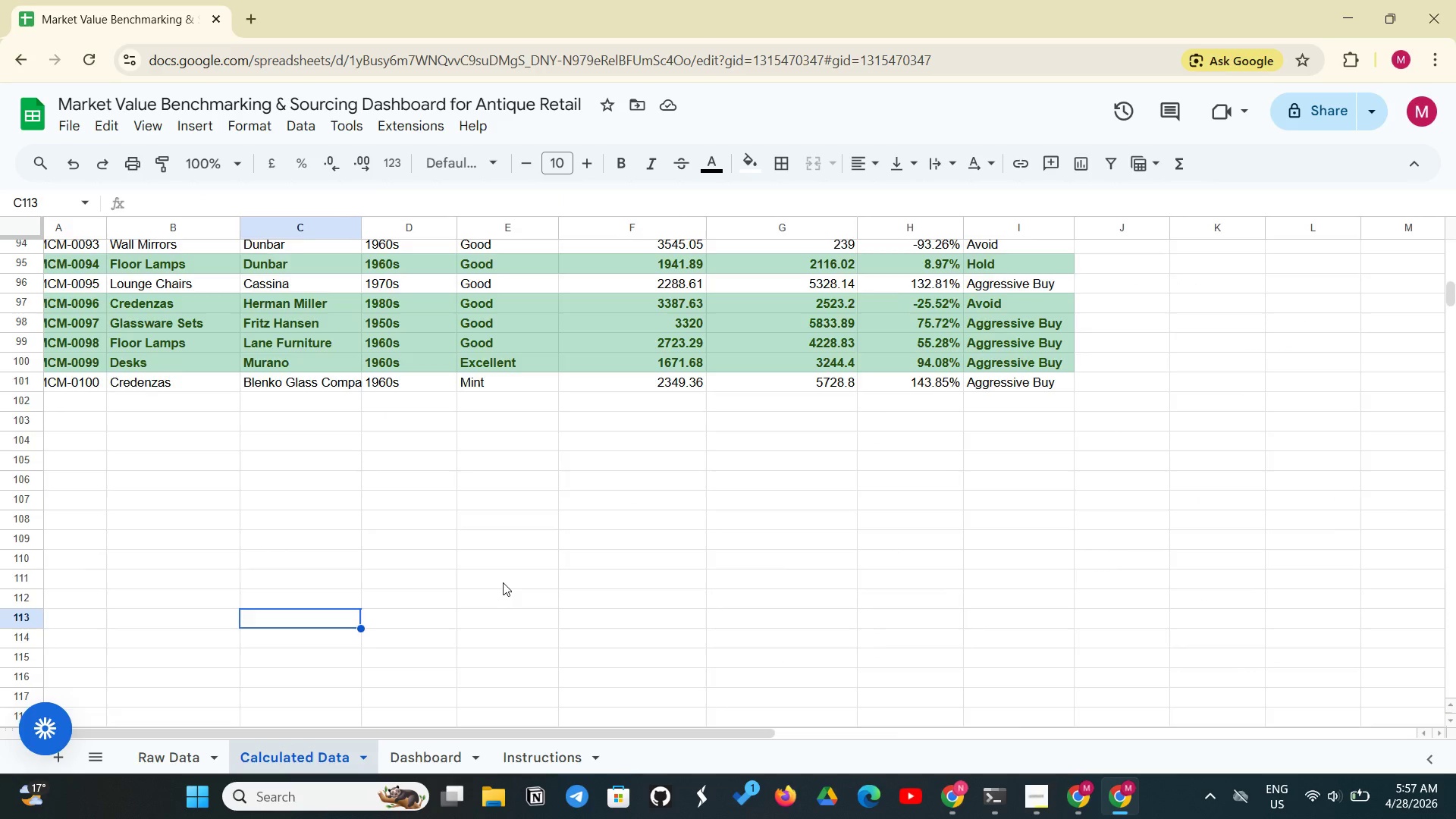 
scroll: coordinate [490, 589], scroll_direction: up, amount: 25.0
 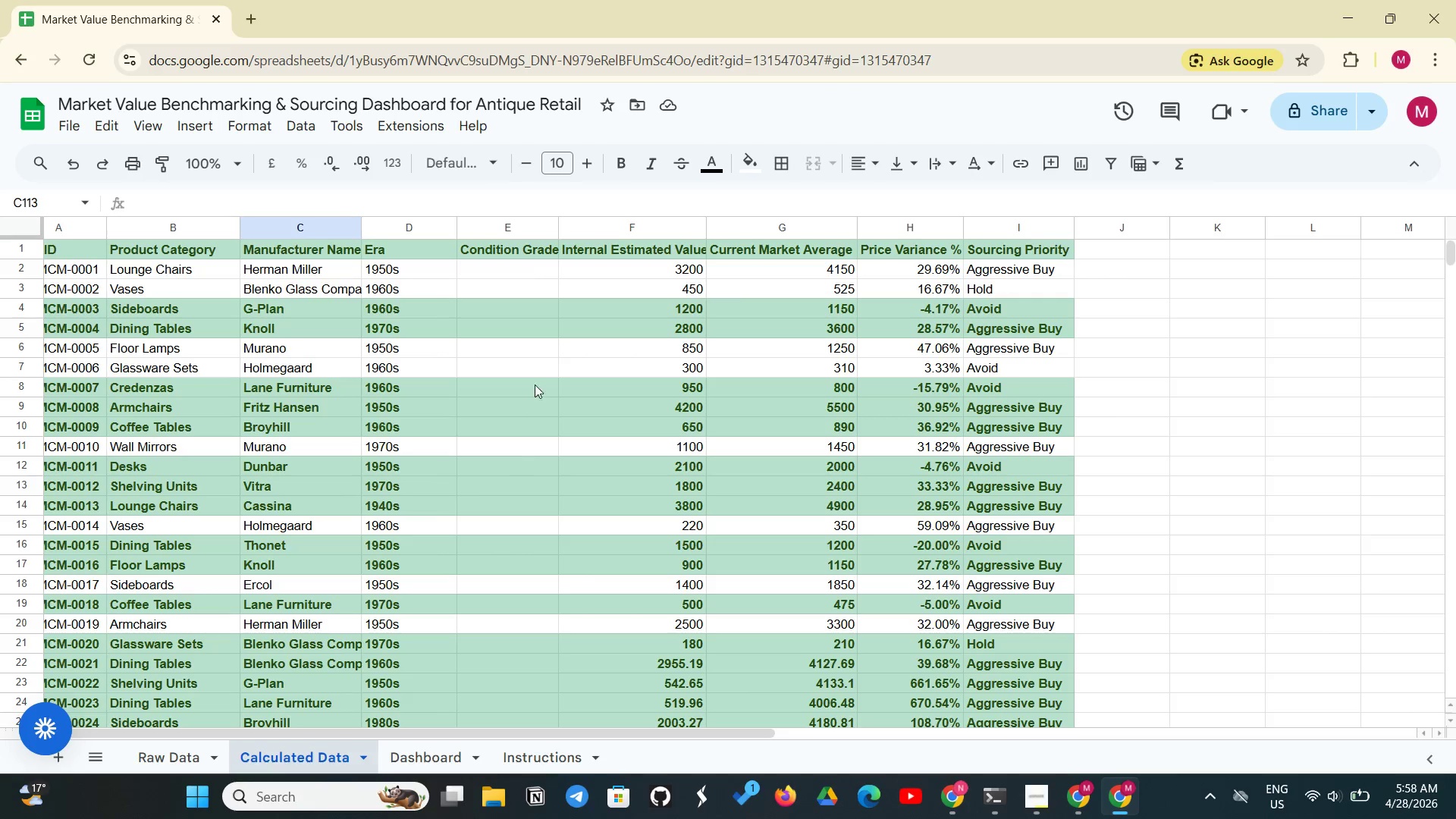 
left_click([500, 279])
 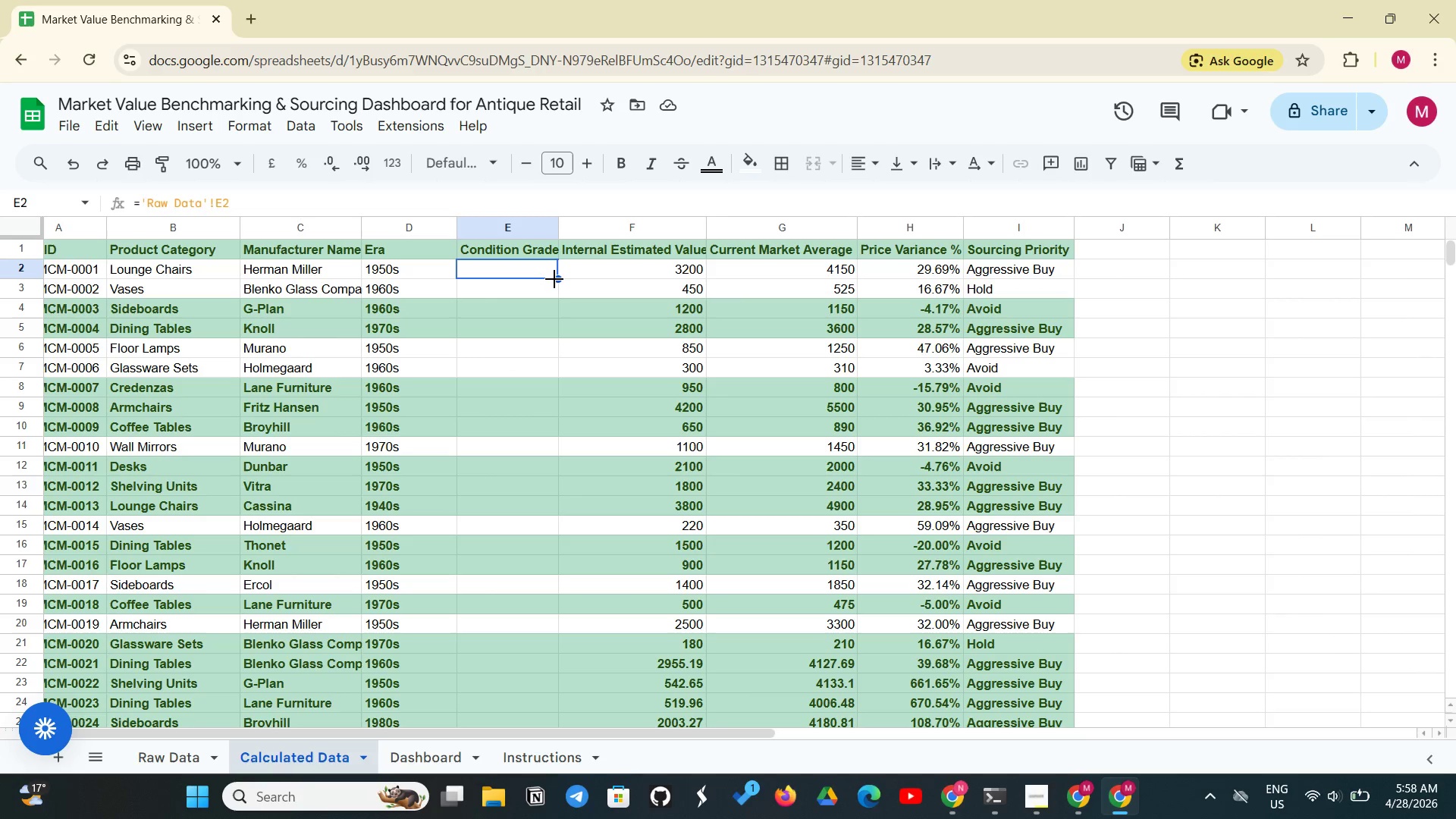 
wait(6.76)
 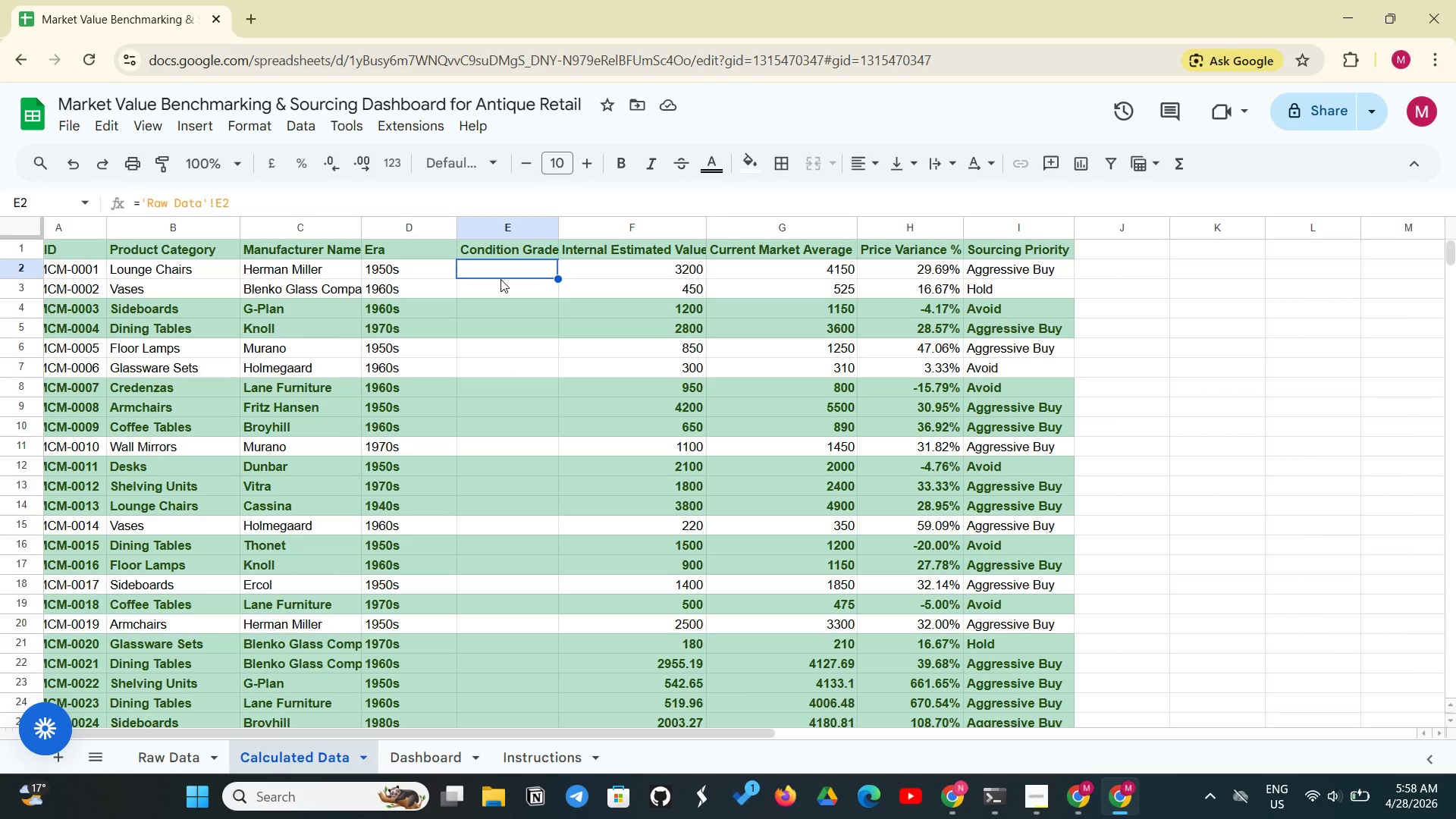 
left_click([176, 767])
 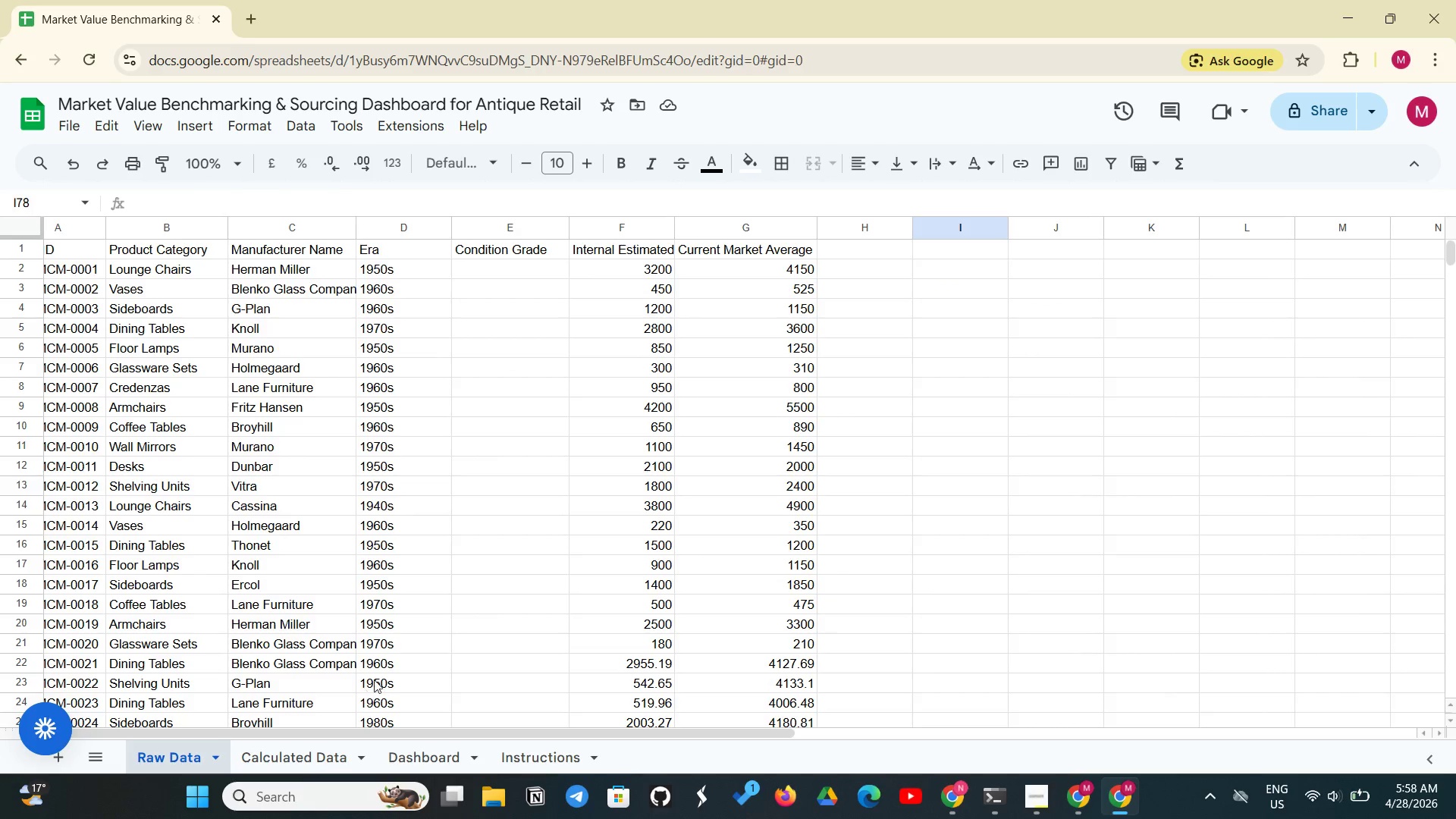 
scroll: coordinate [350, 675], scroll_direction: up, amount: 5.0
 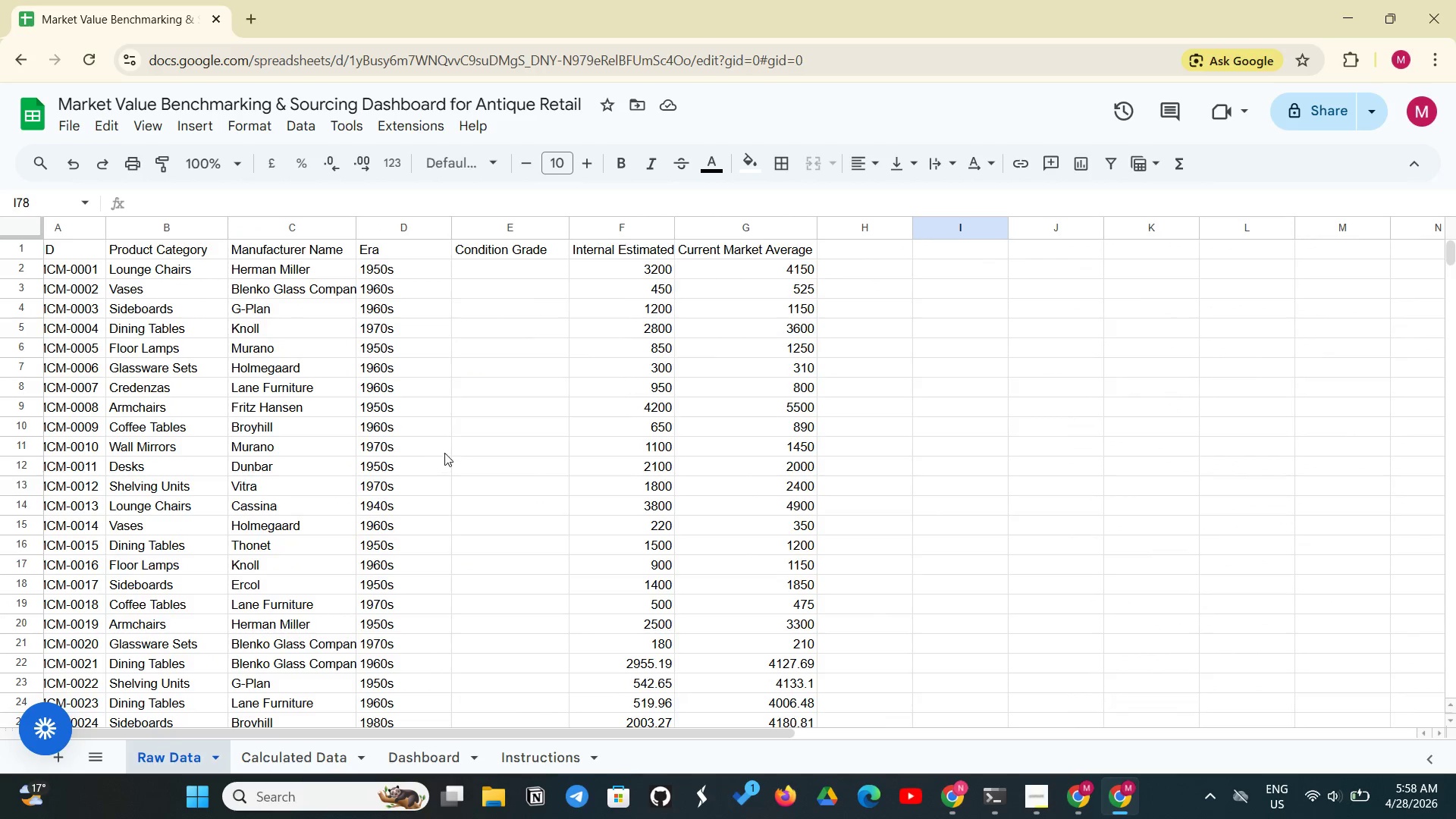 
left_click([473, 444])
 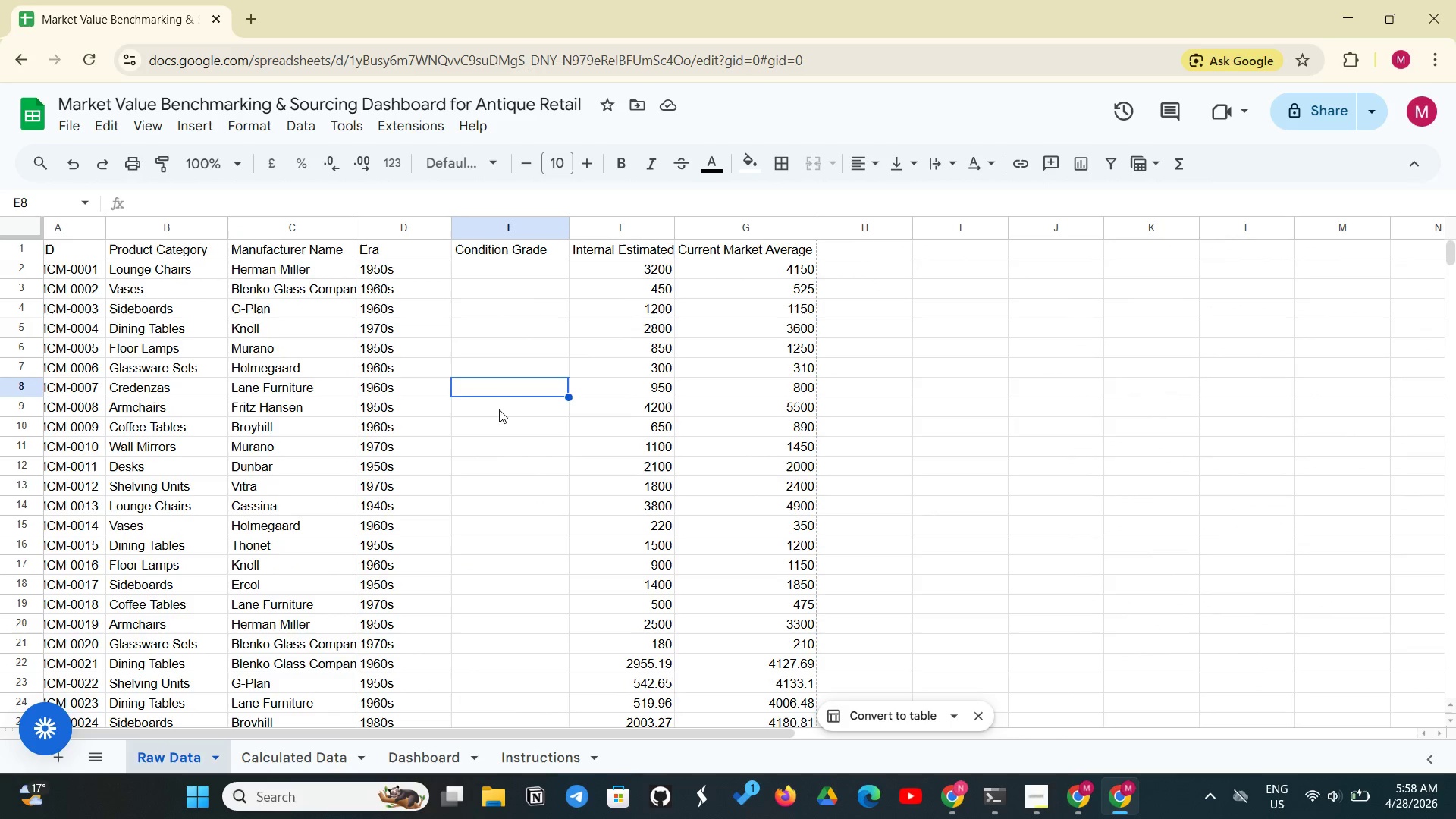 
left_click([499, 414])
 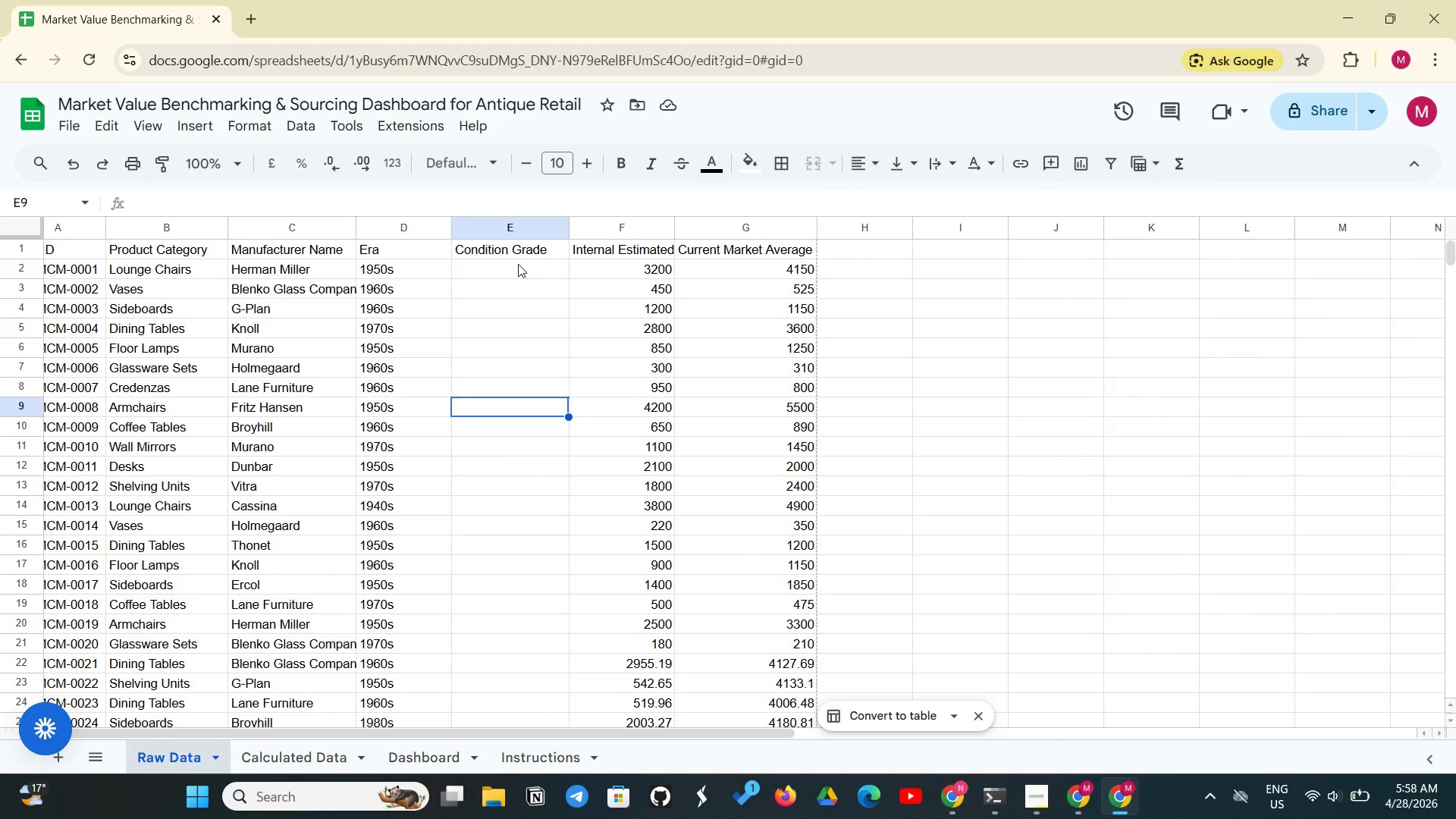 
left_click([518, 264])
 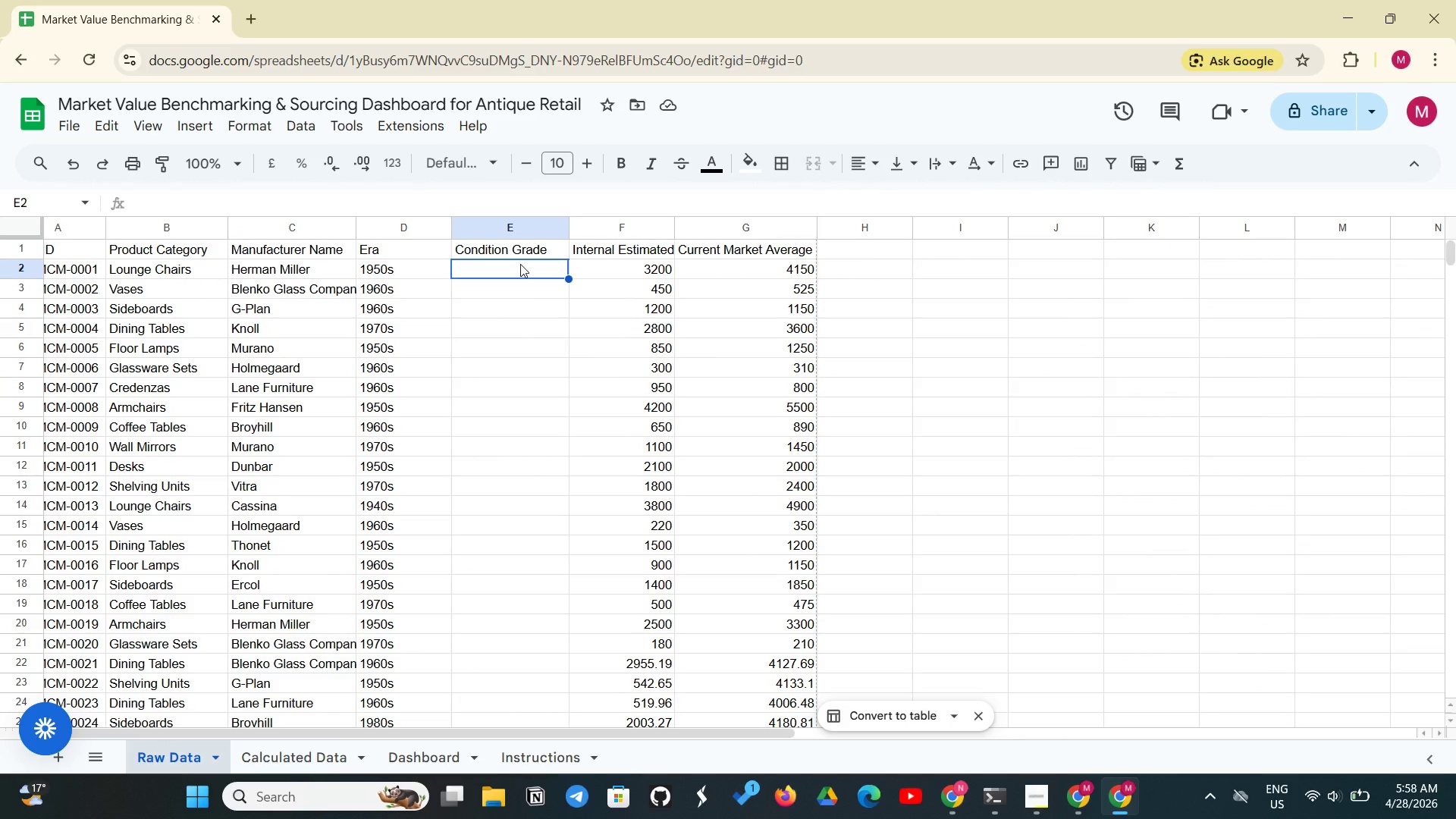 
left_click([520, 264])
 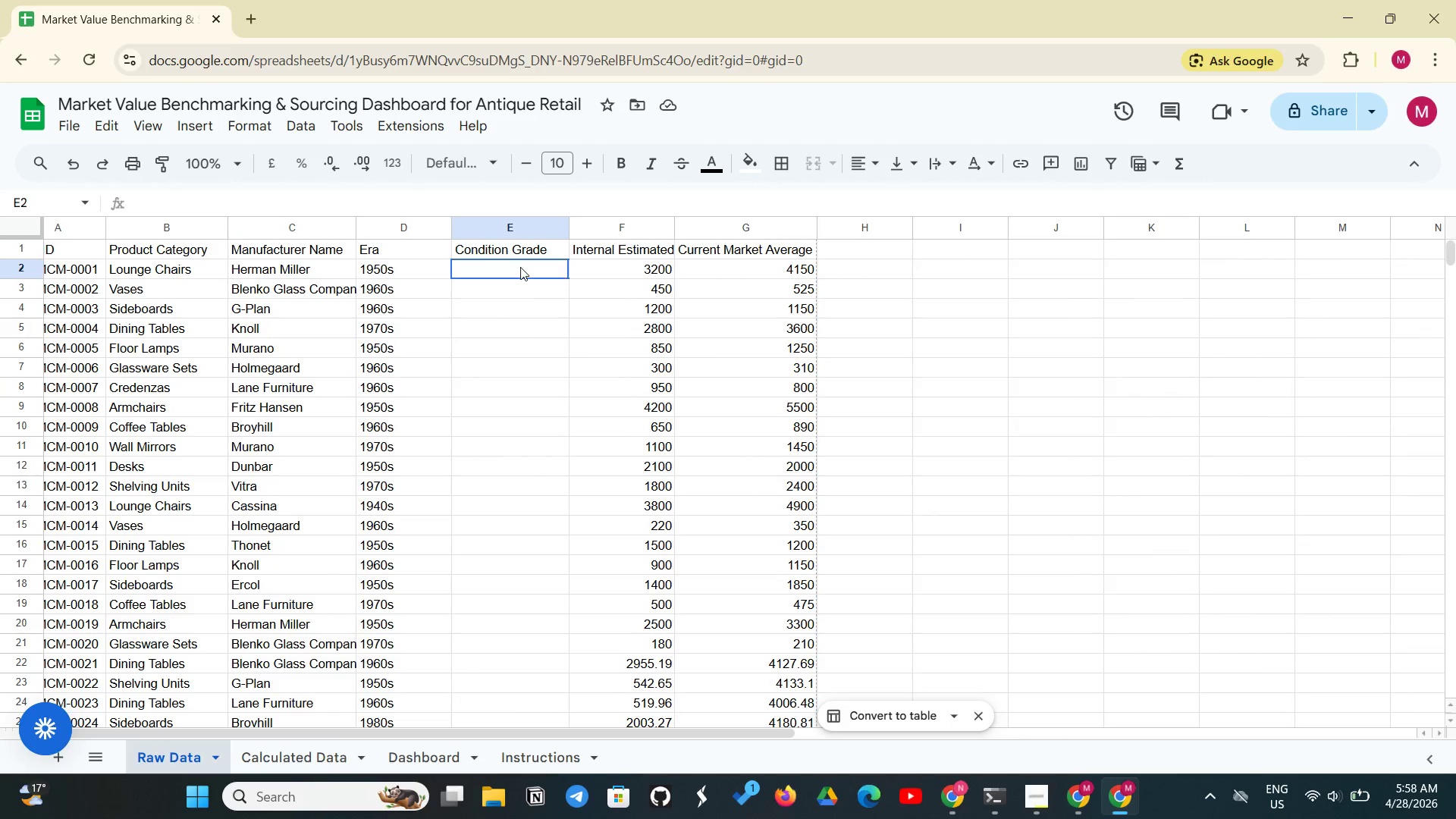 
left_click_drag(start_coordinate=[521, 264], to_coordinate=[520, 268])
 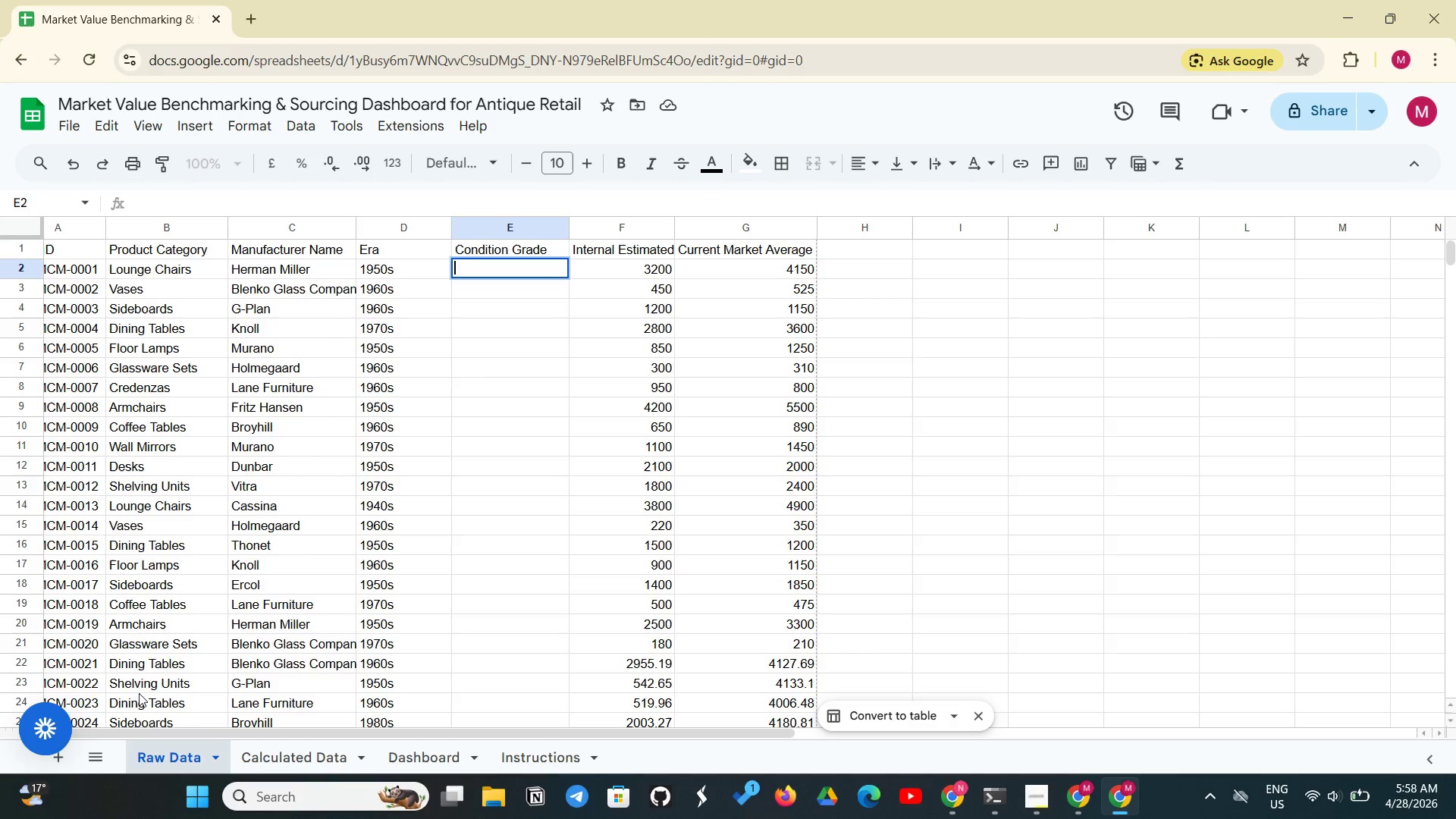 
wait(6.3)
 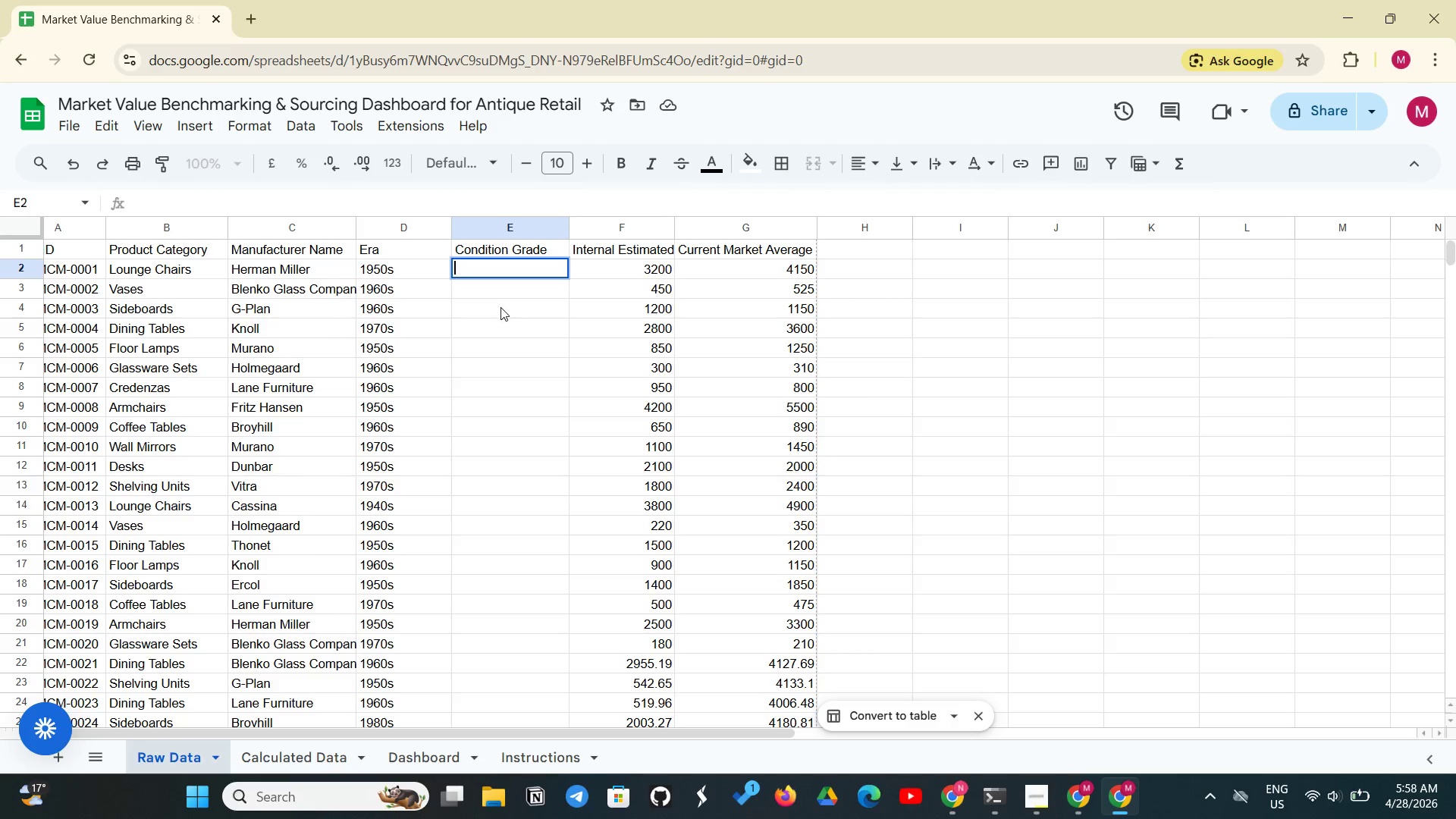 
left_click([79, 118])
 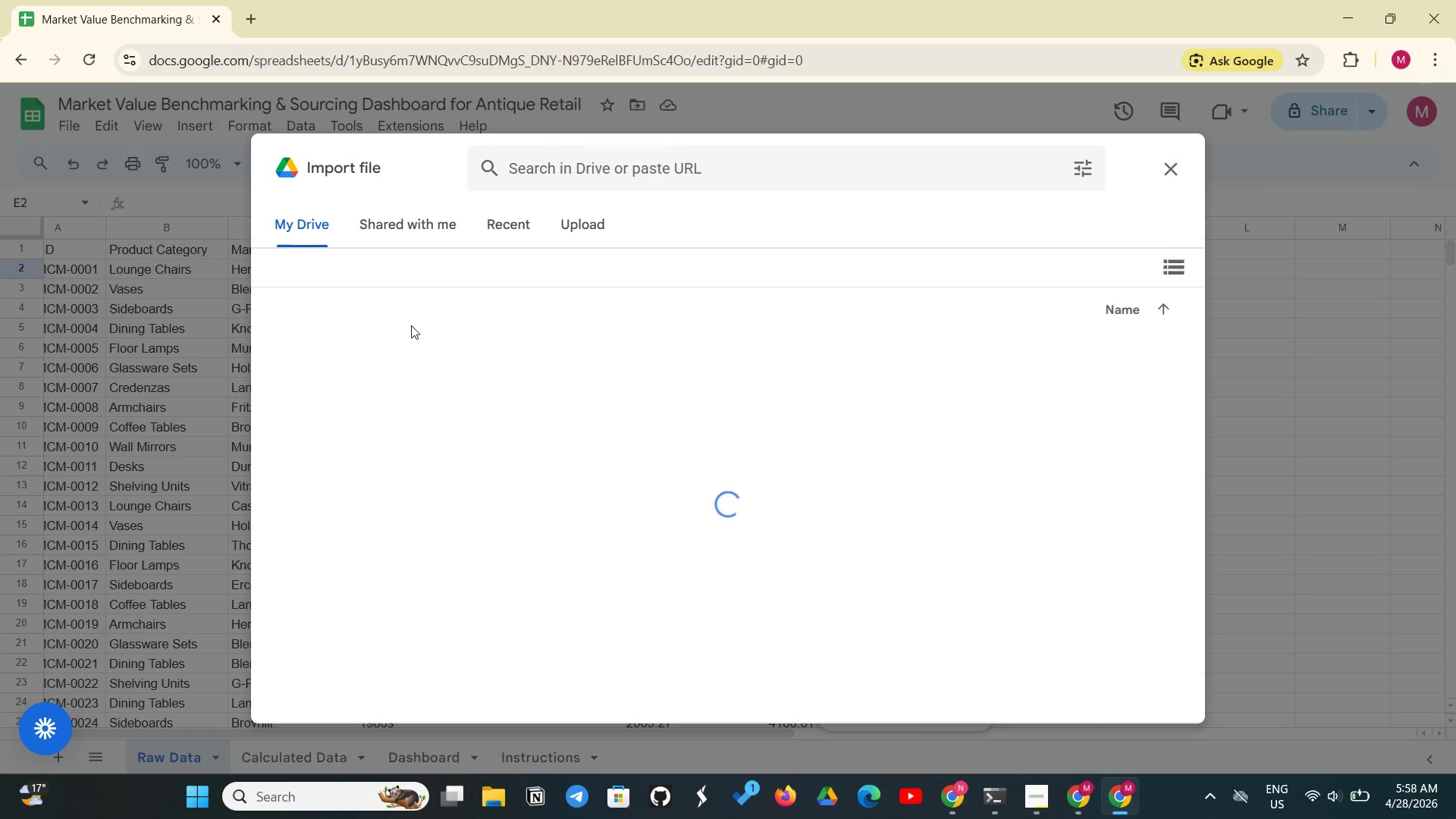 
left_click([563, 219])
 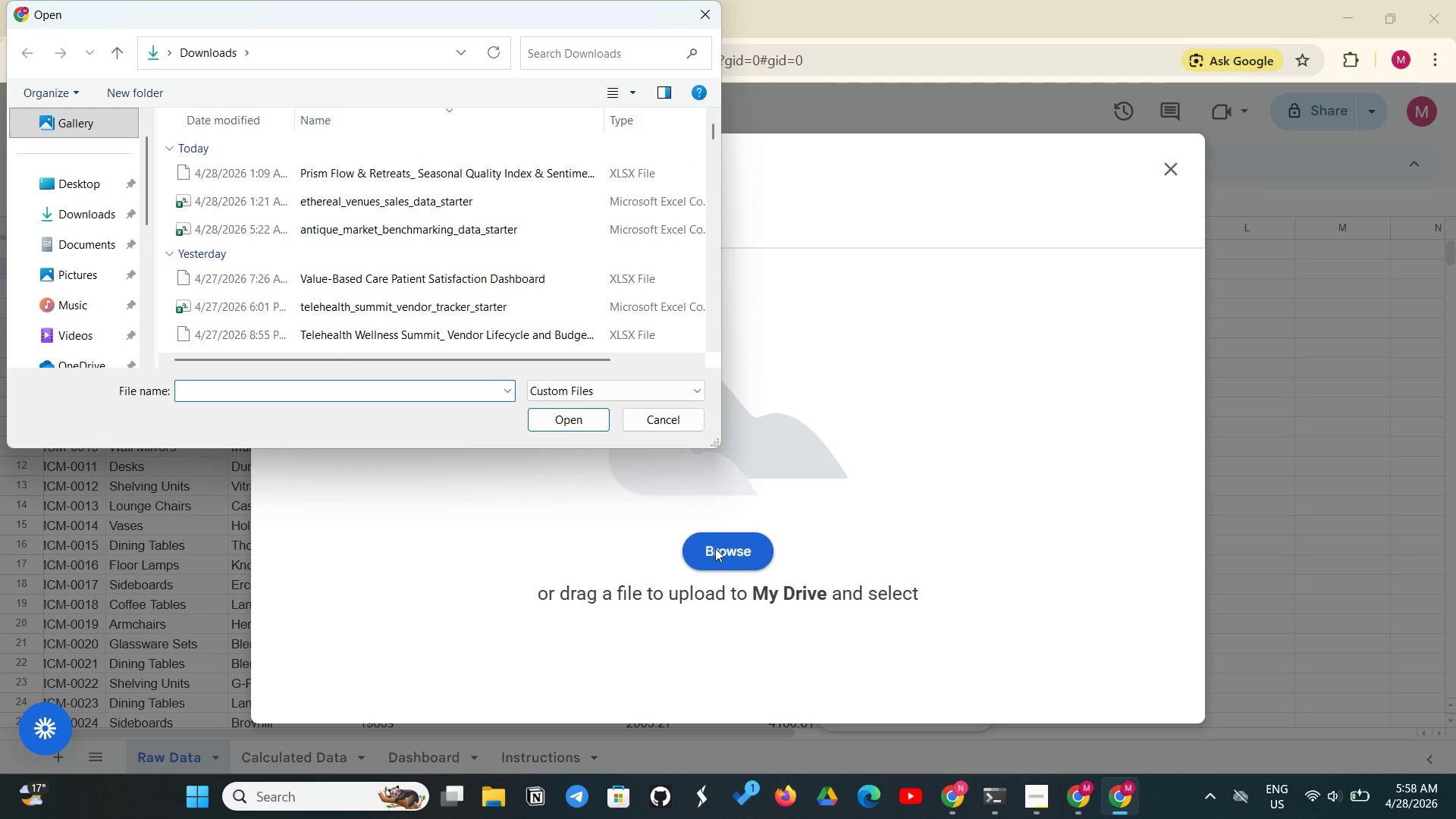 
wait(5.8)
 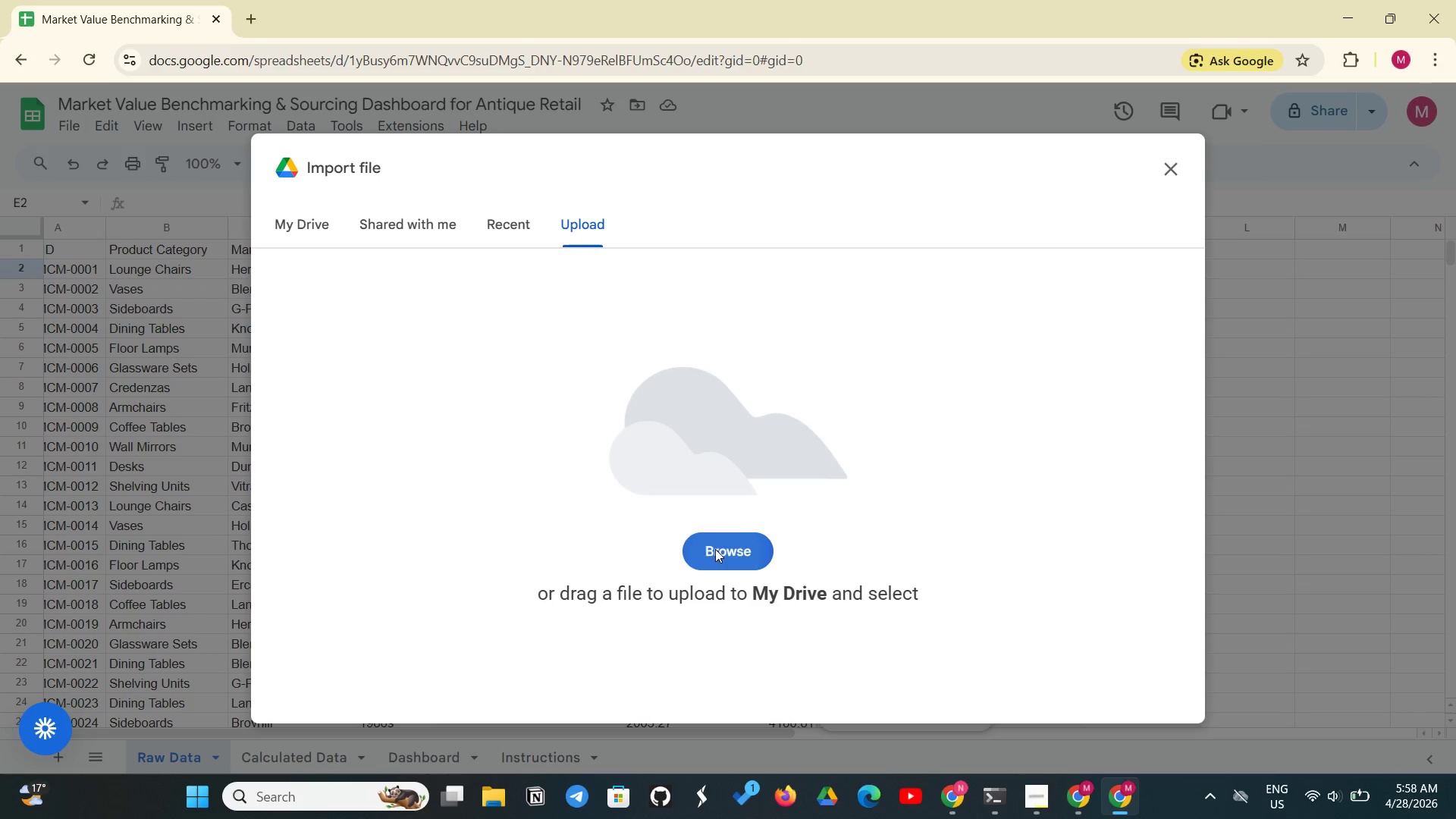 
left_click([476, 233])
 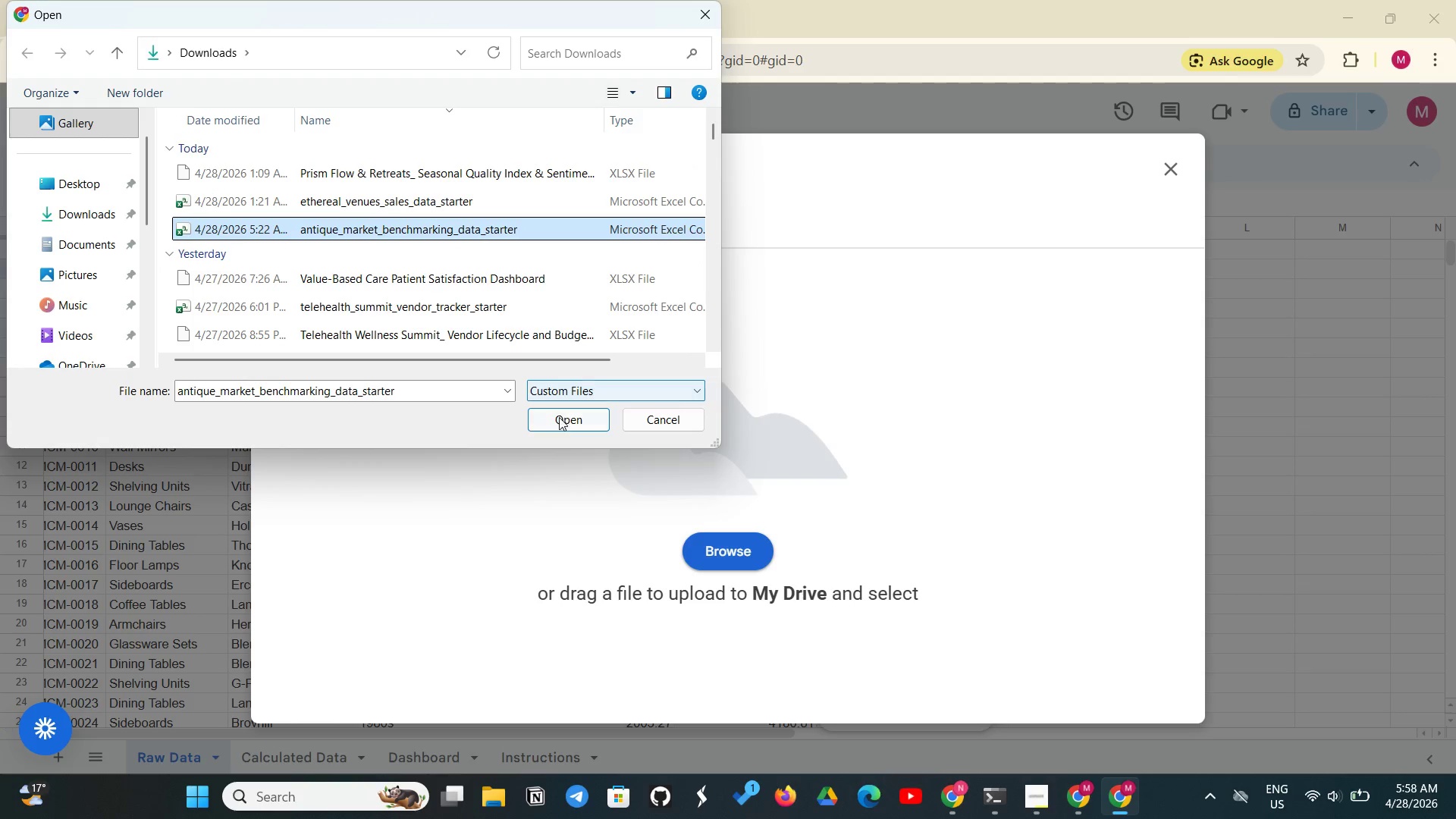 
left_click([558, 419])
 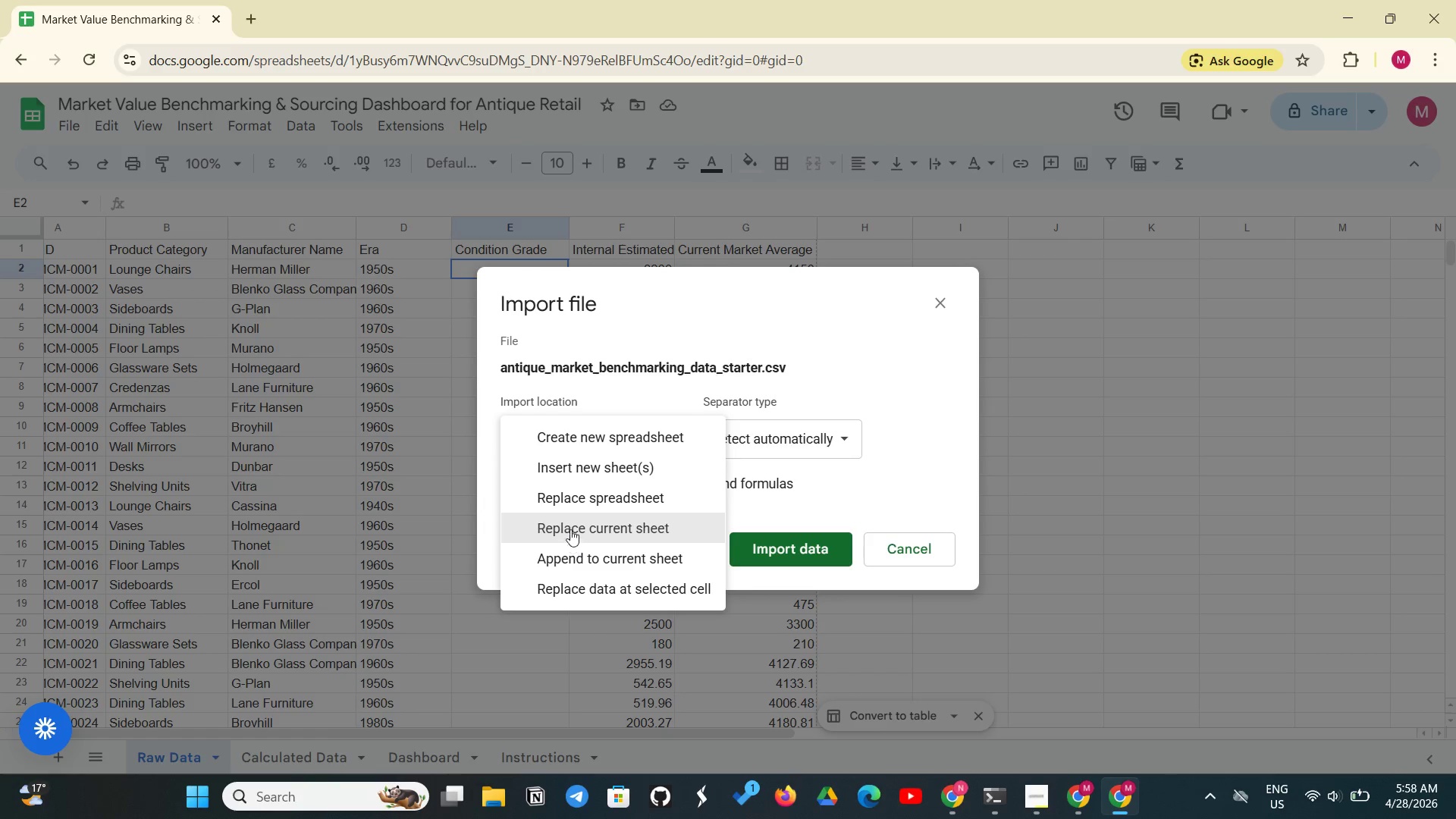 
wait(5.34)
 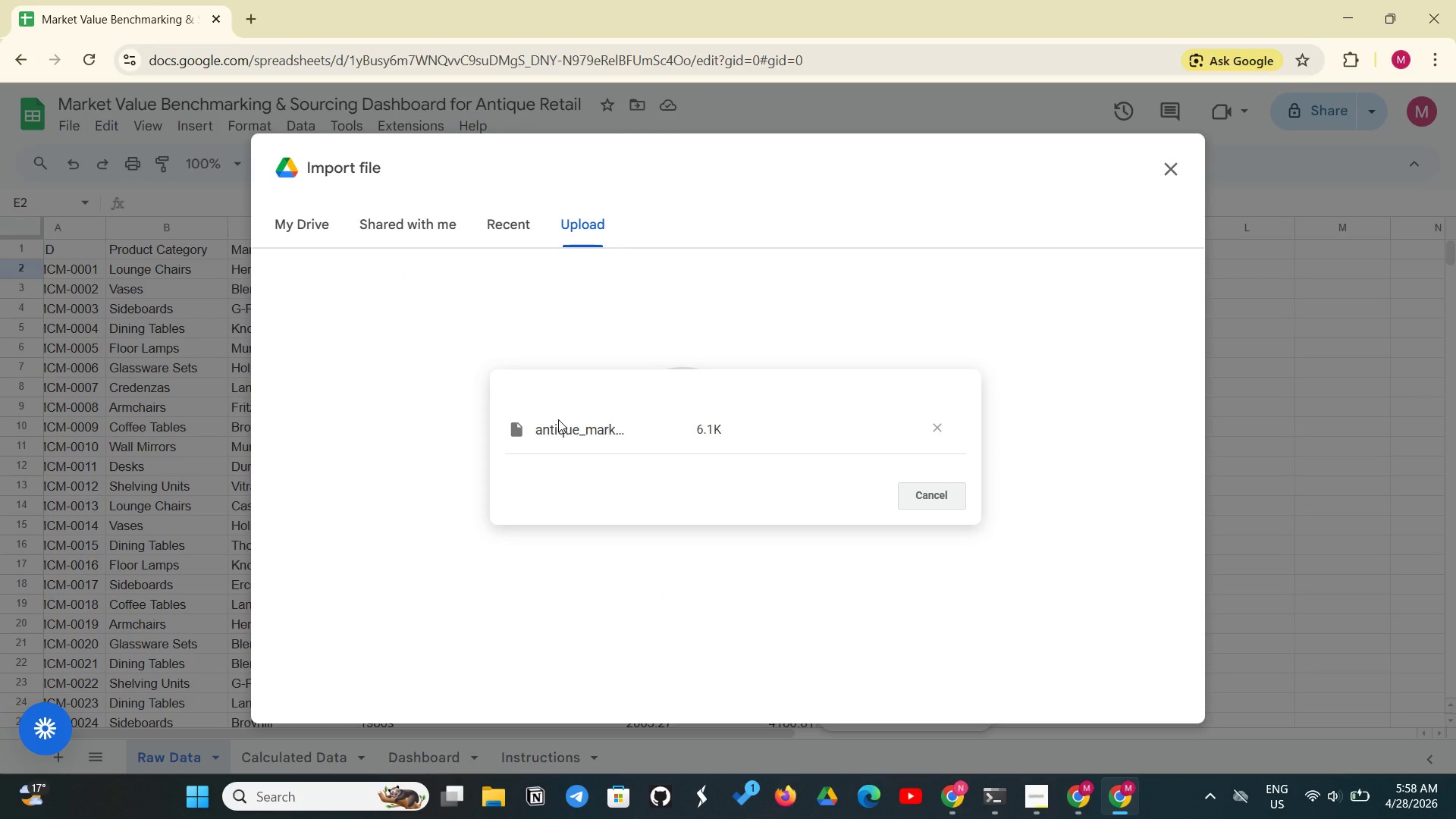 
left_click([777, 555])
 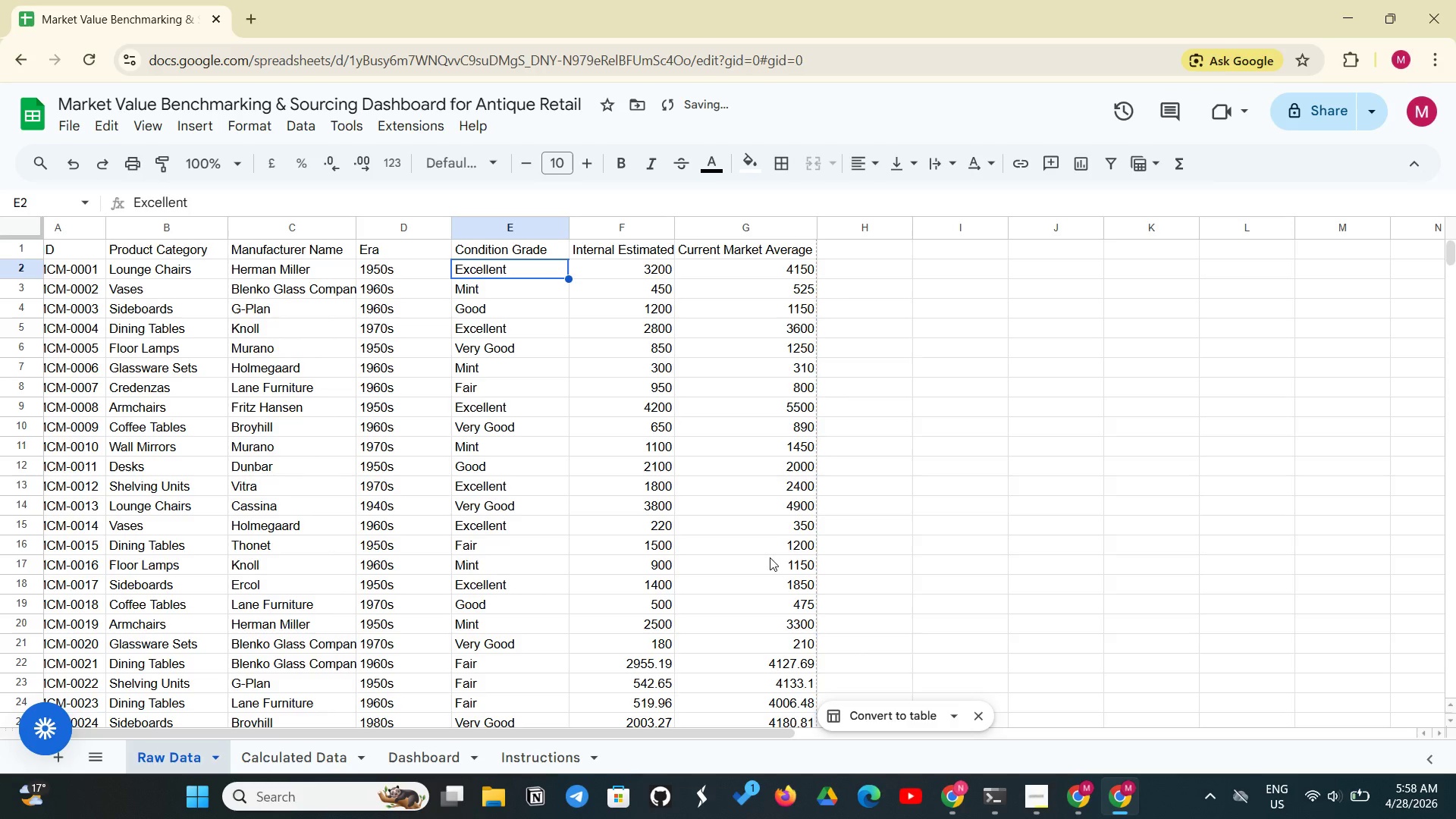 
scroll: coordinate [575, 482], scroll_direction: down, amount: 19.0
 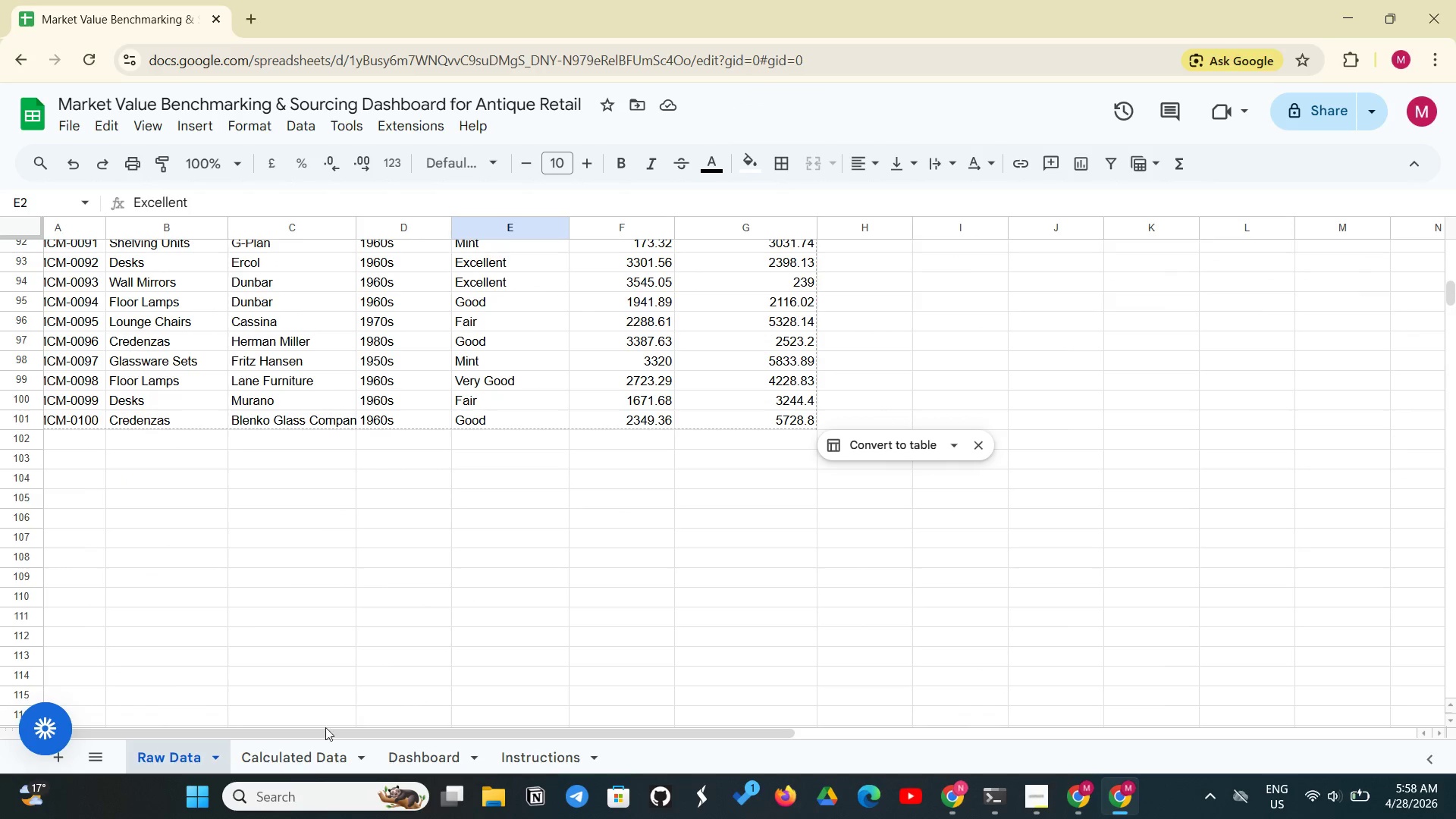 
left_click_drag(start_coordinate=[309, 749], to_coordinate=[304, 758])
 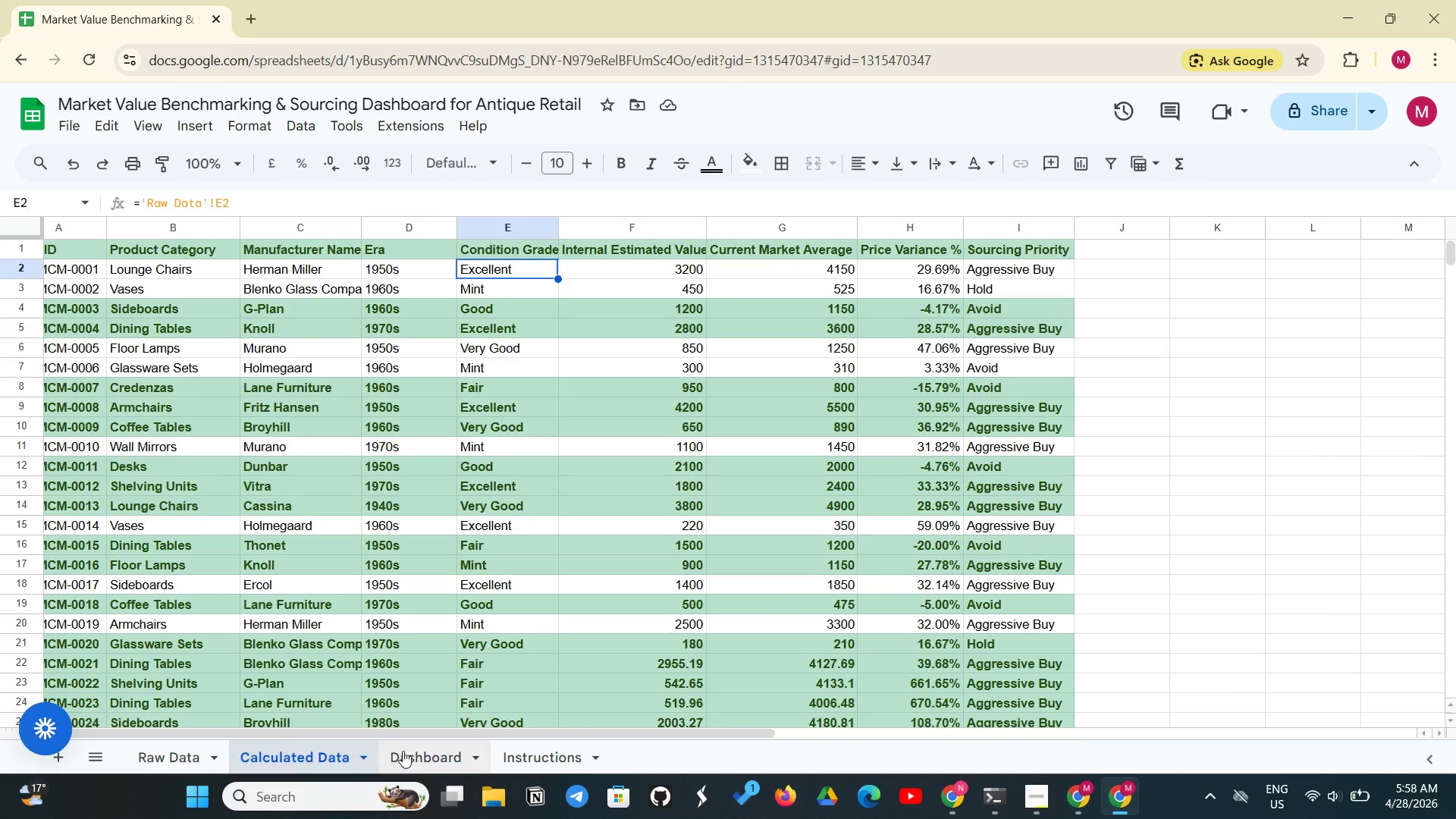 
left_click([423, 748])
 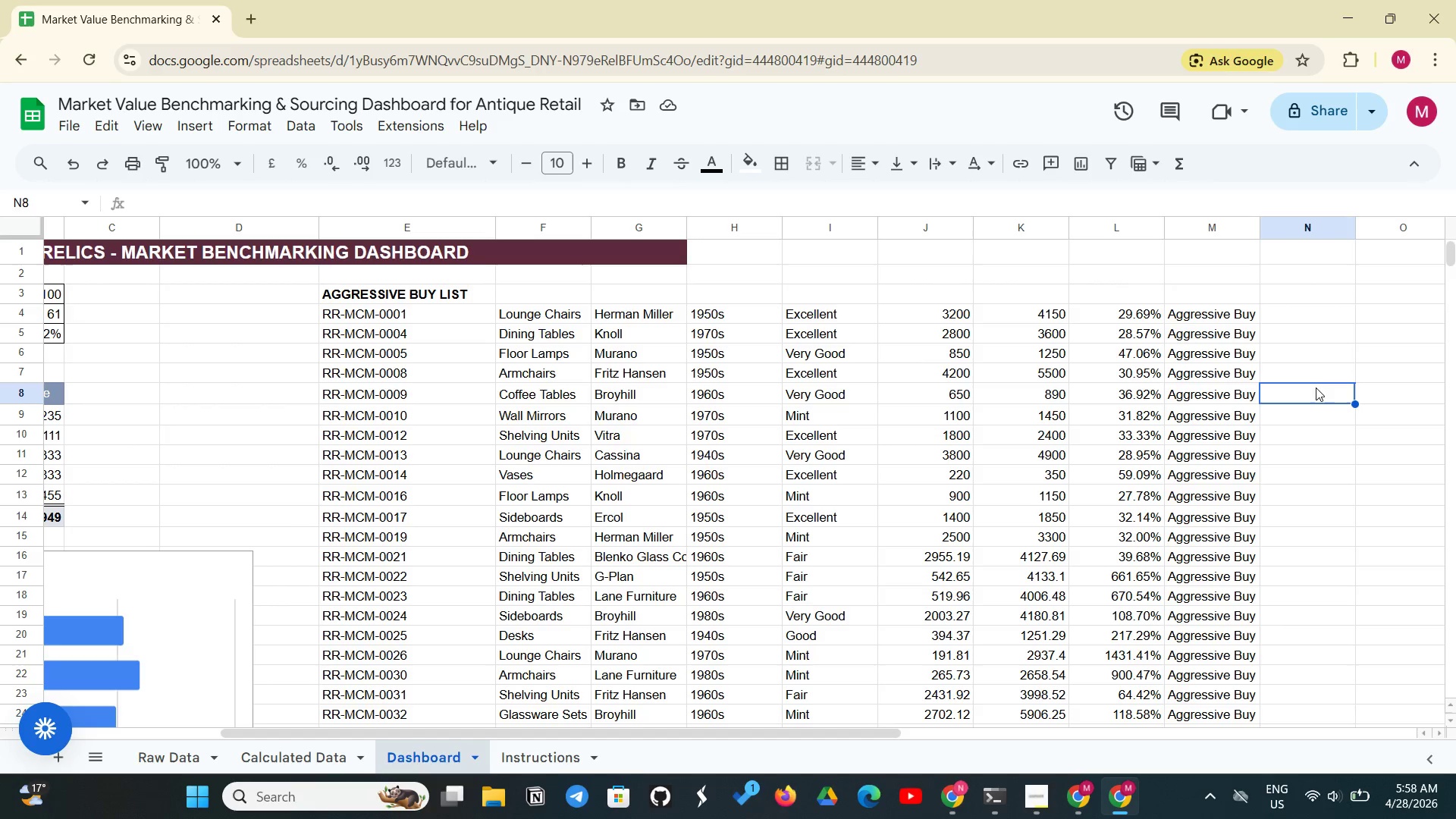 
right_click([883, 525])
 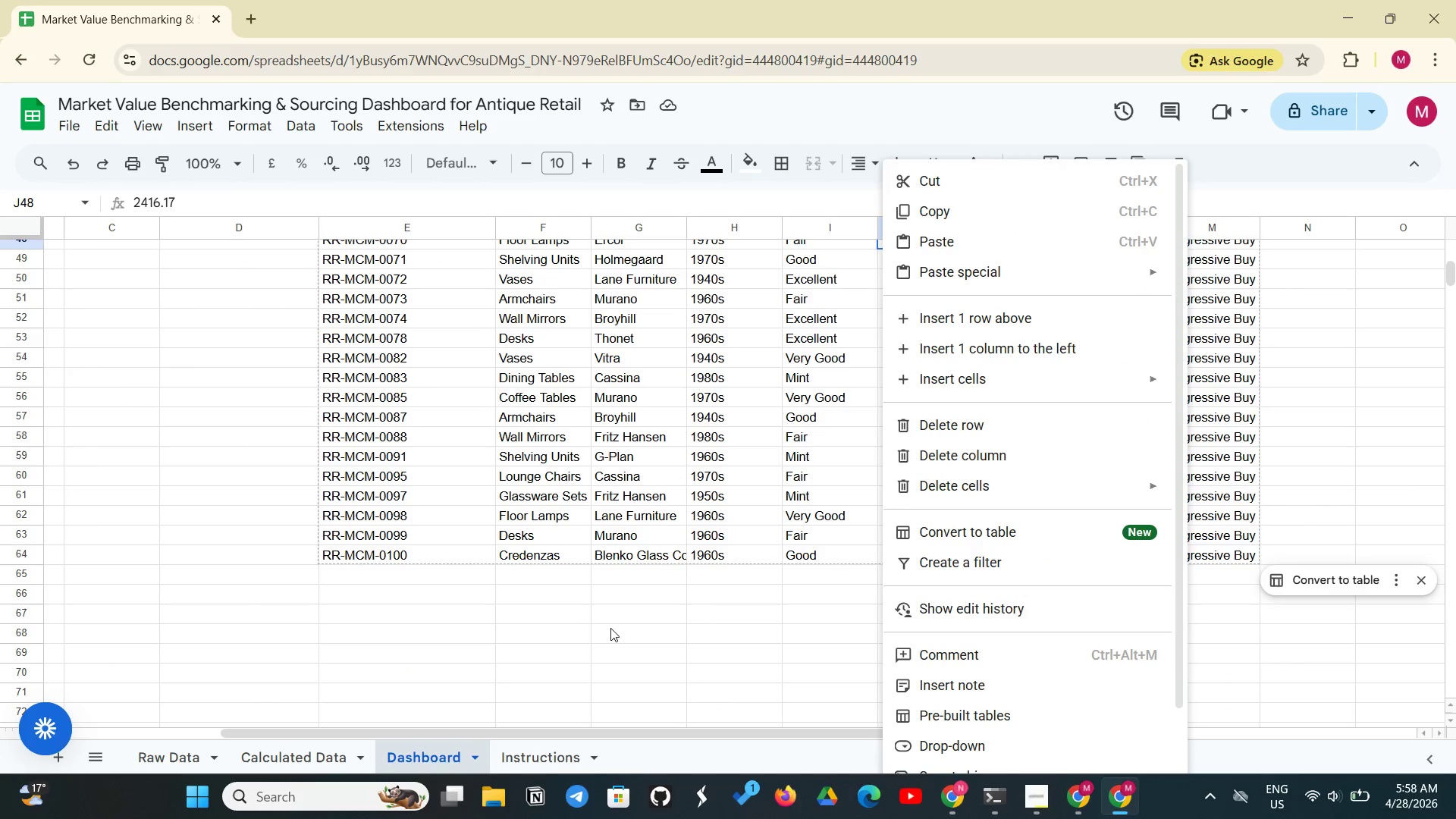 
scroll: coordinate [884, 522], scroll_direction: down, amount: 10.0
 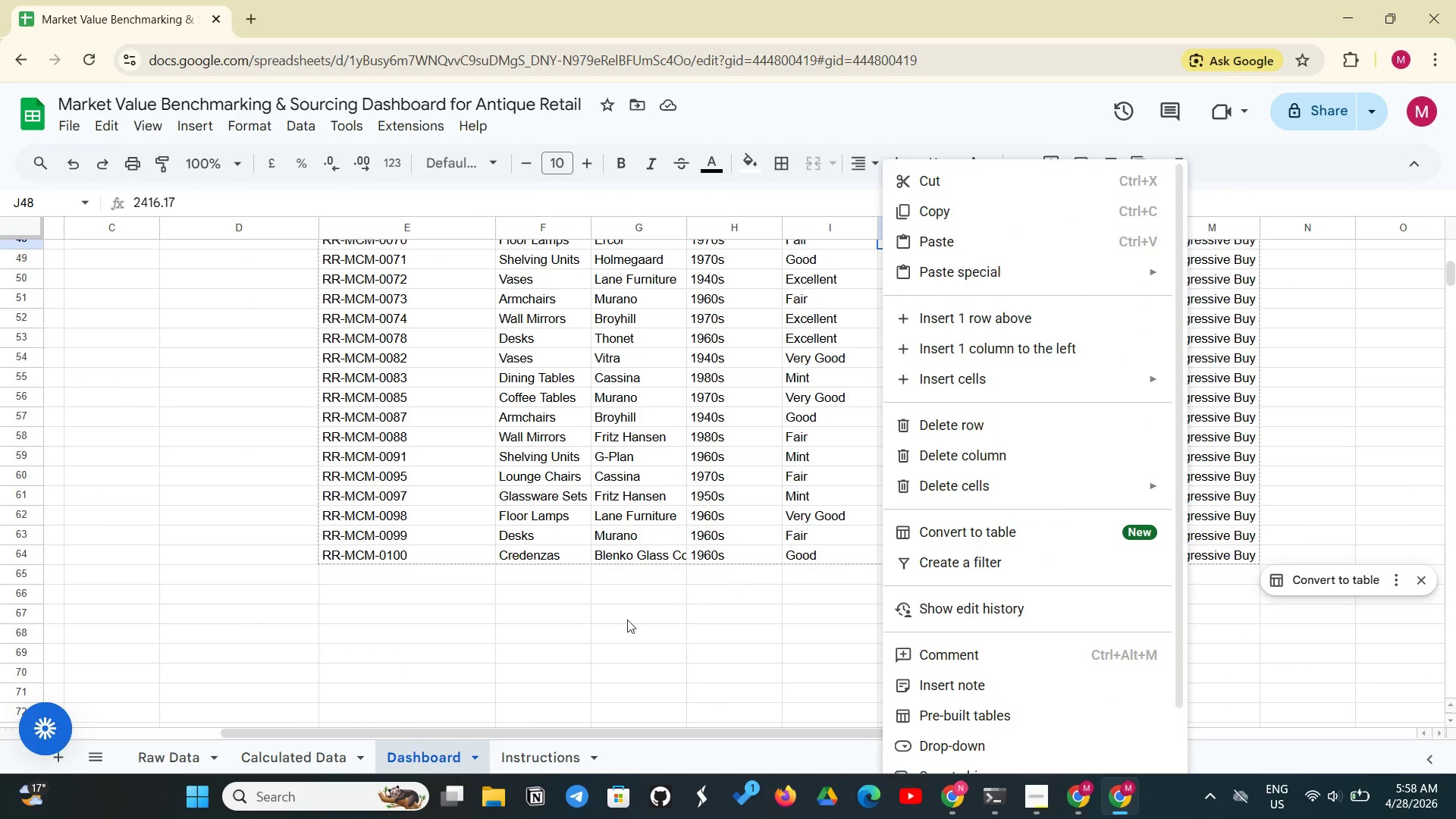 
left_click([597, 639])
 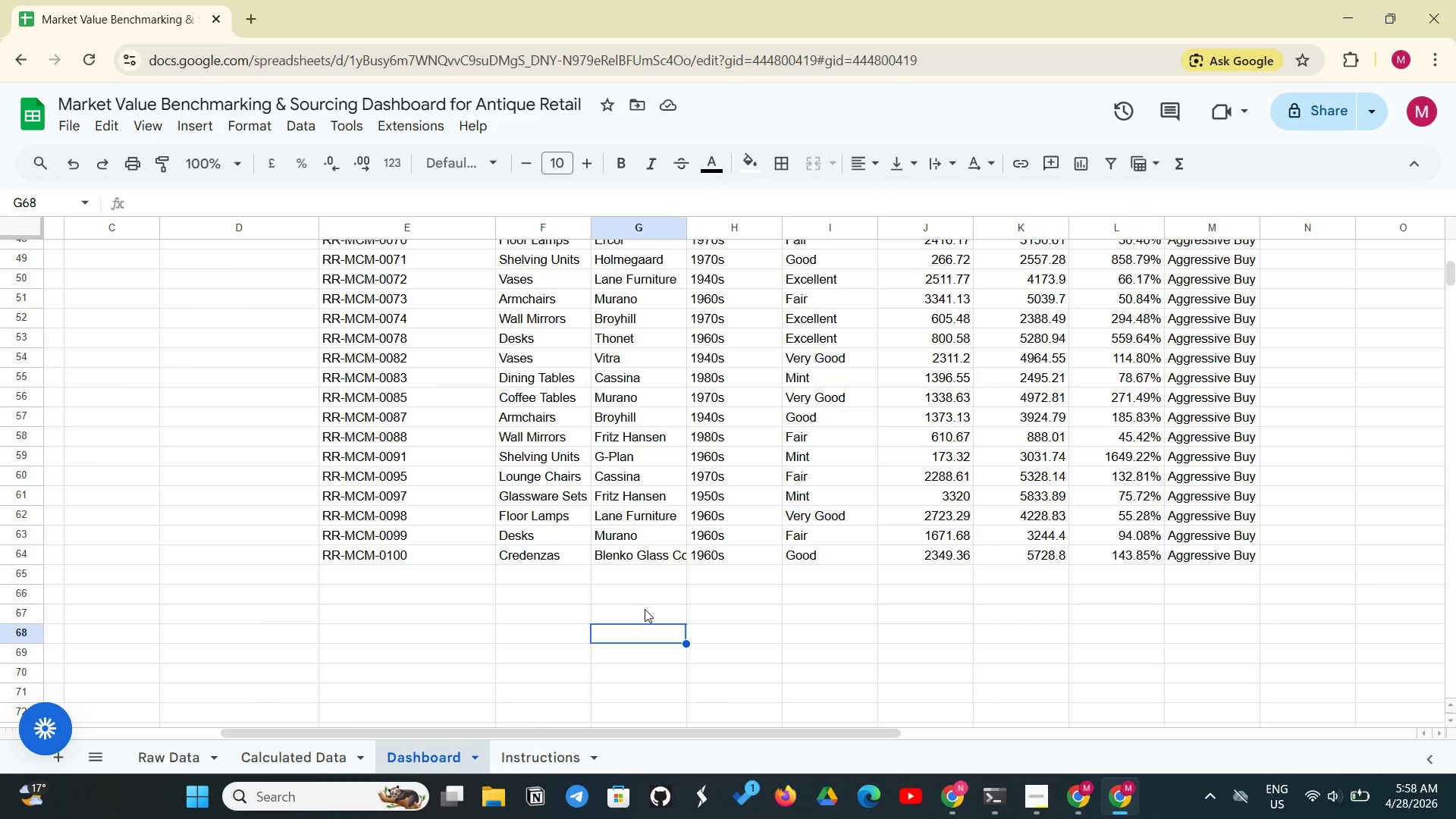 
scroll: coordinate [664, 587], scroll_direction: up, amount: 14.0
 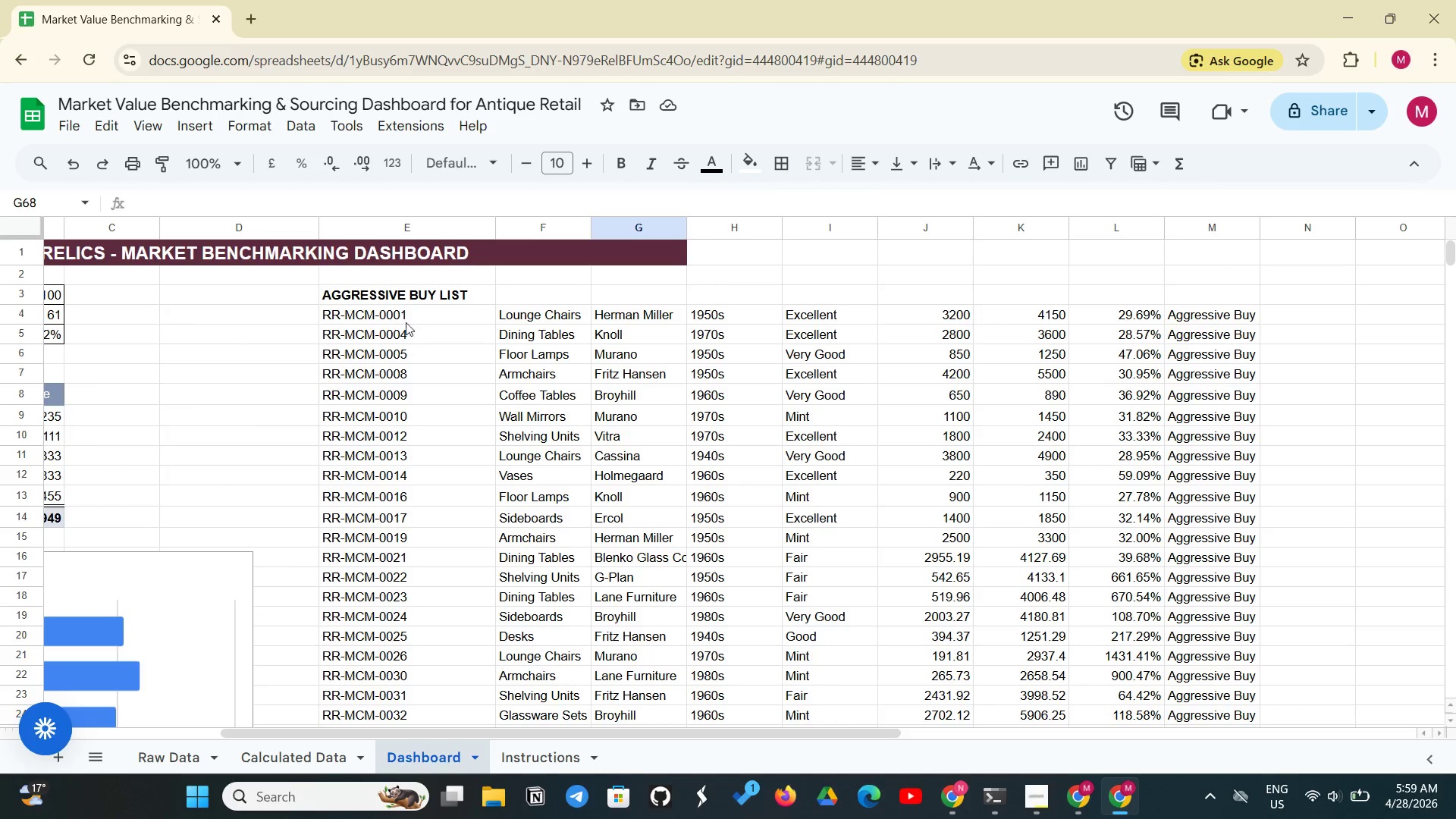 
left_click_drag(start_coordinate=[401, 314], to_coordinate=[1238, 581])
 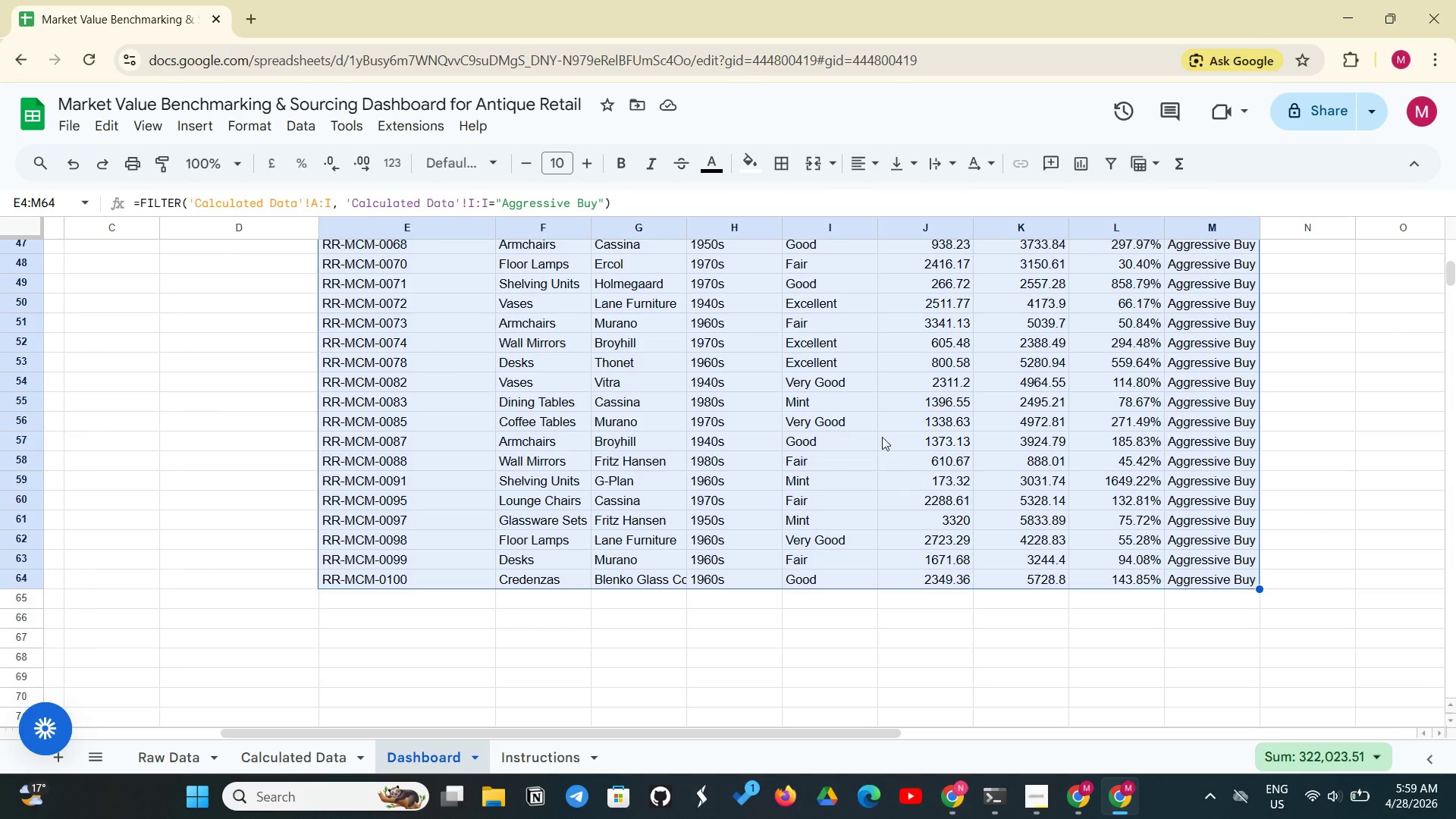 
mouse_move([776, 195])
 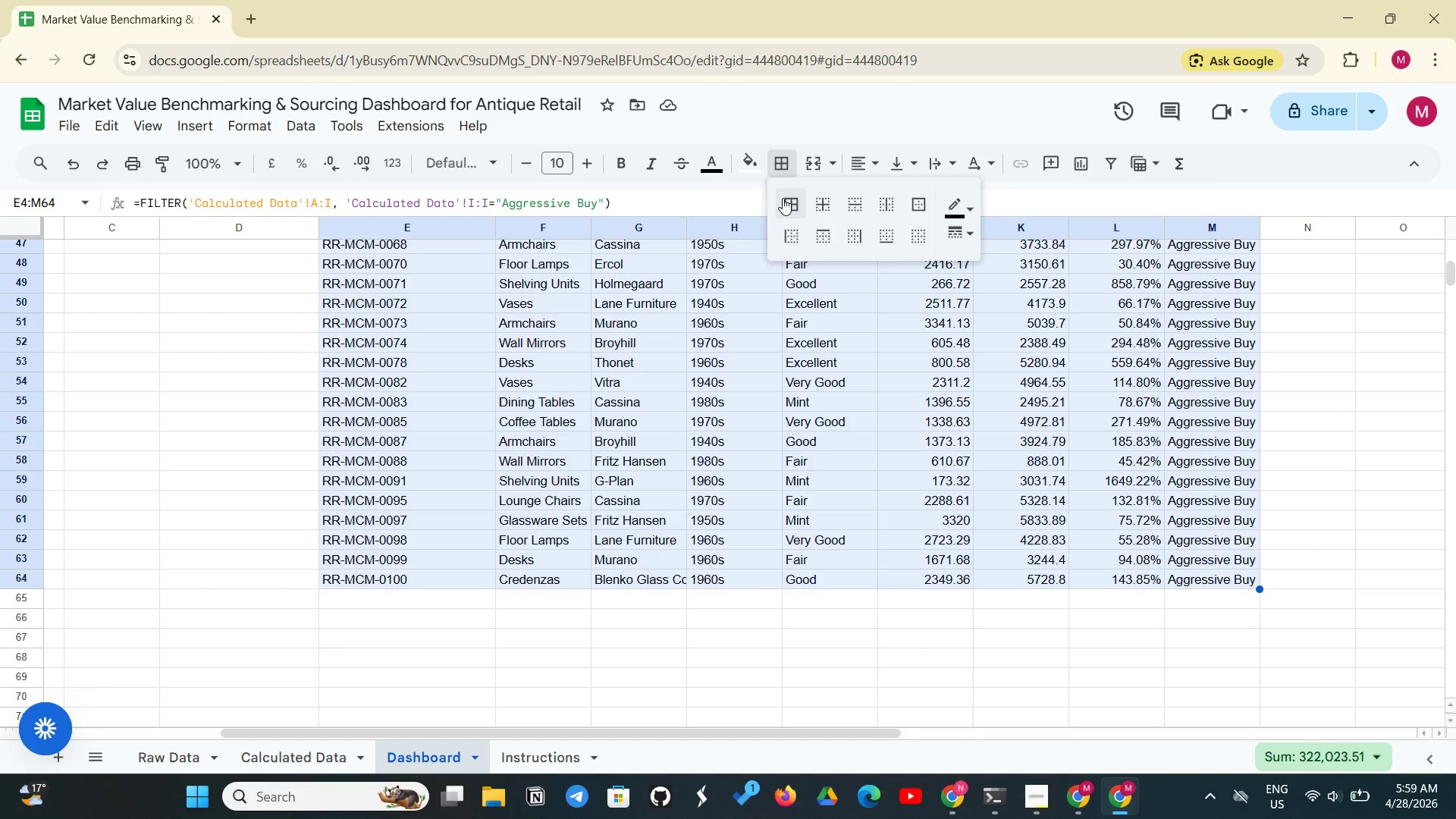 
left_click([783, 198])
 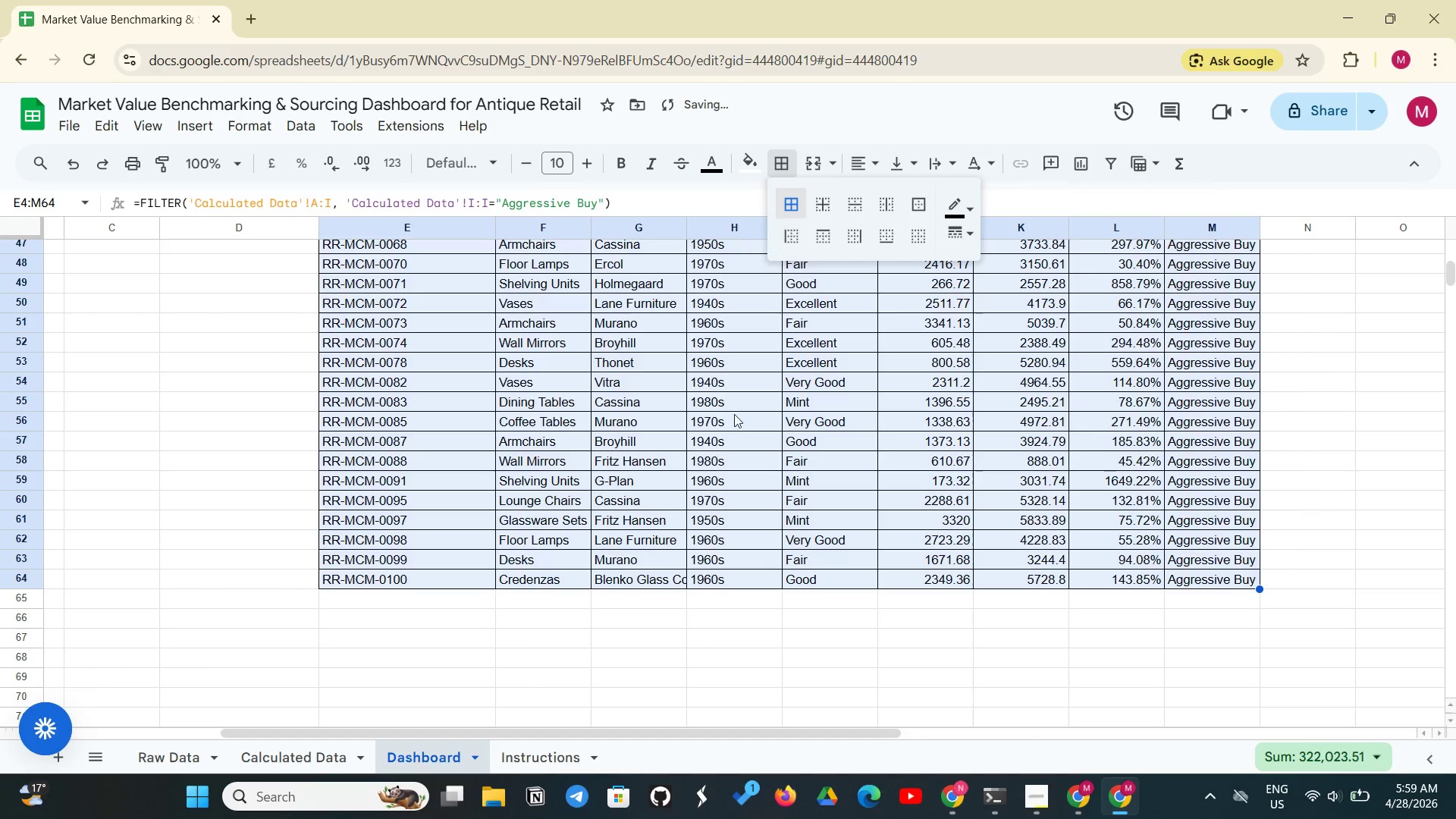 
left_click([728, 420])
 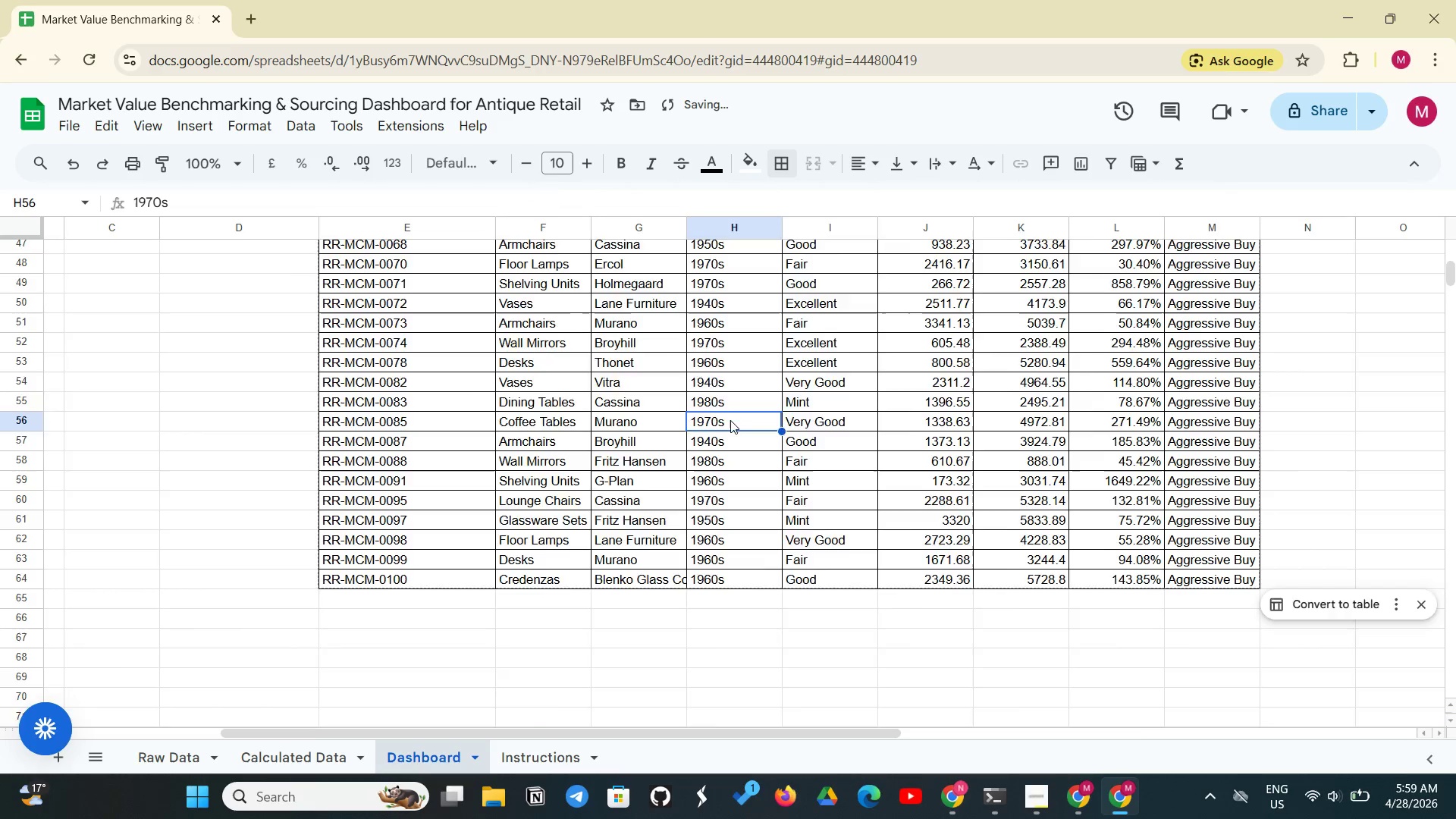 
scroll: coordinate [730, 420], scroll_direction: up, amount: 15.0
 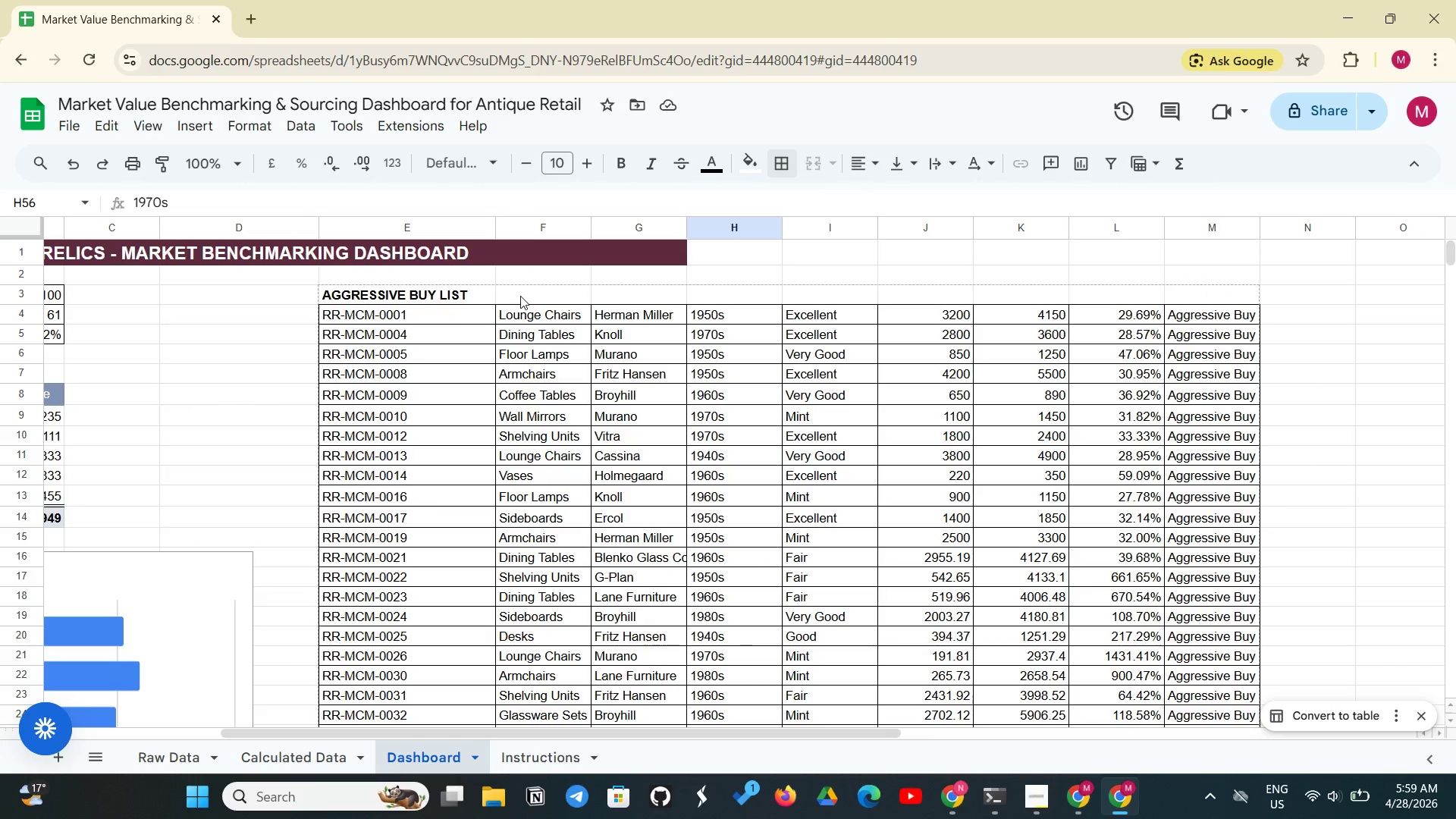 
wait(12.77)
 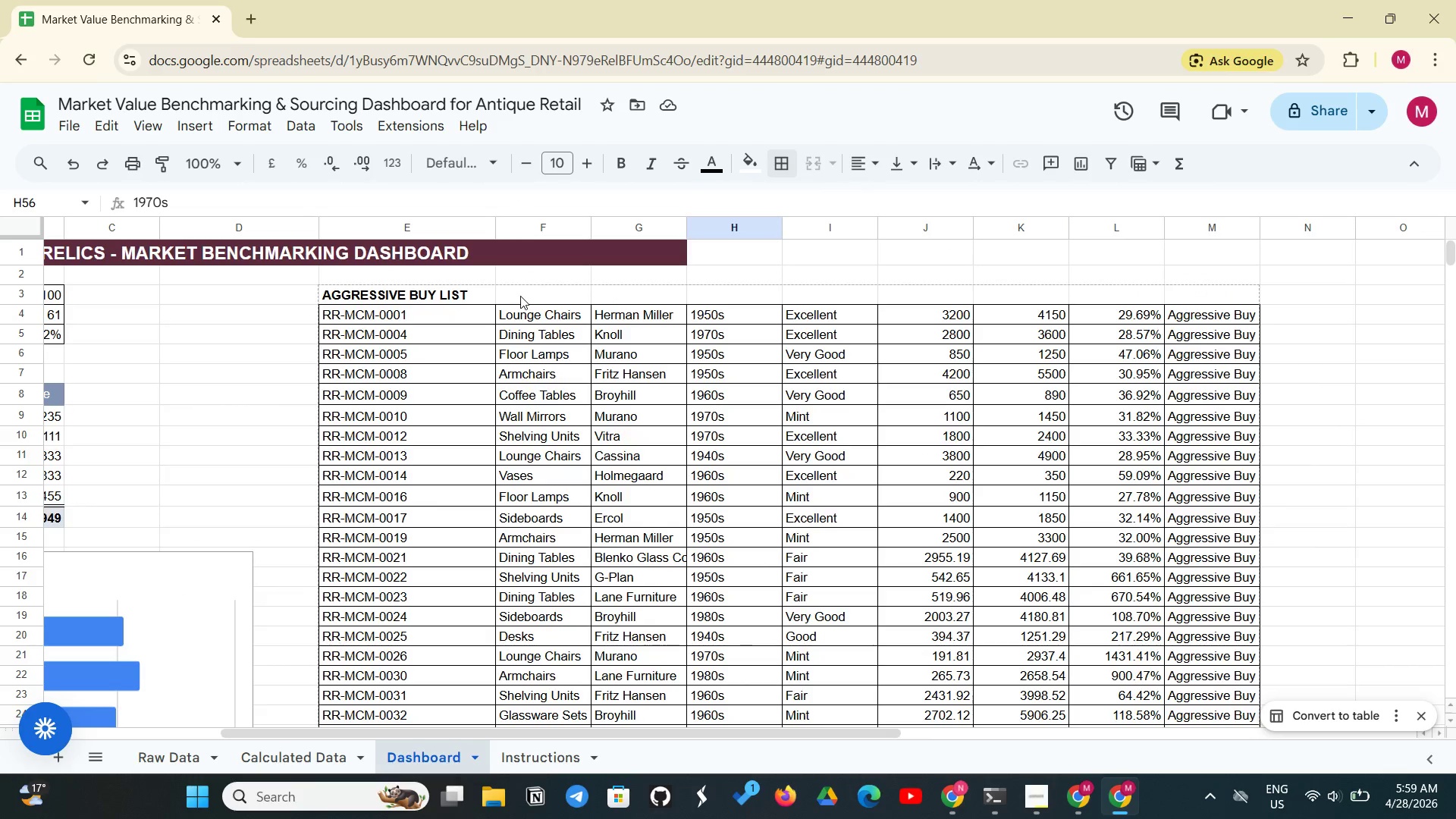 
left_click([1032, 792])